 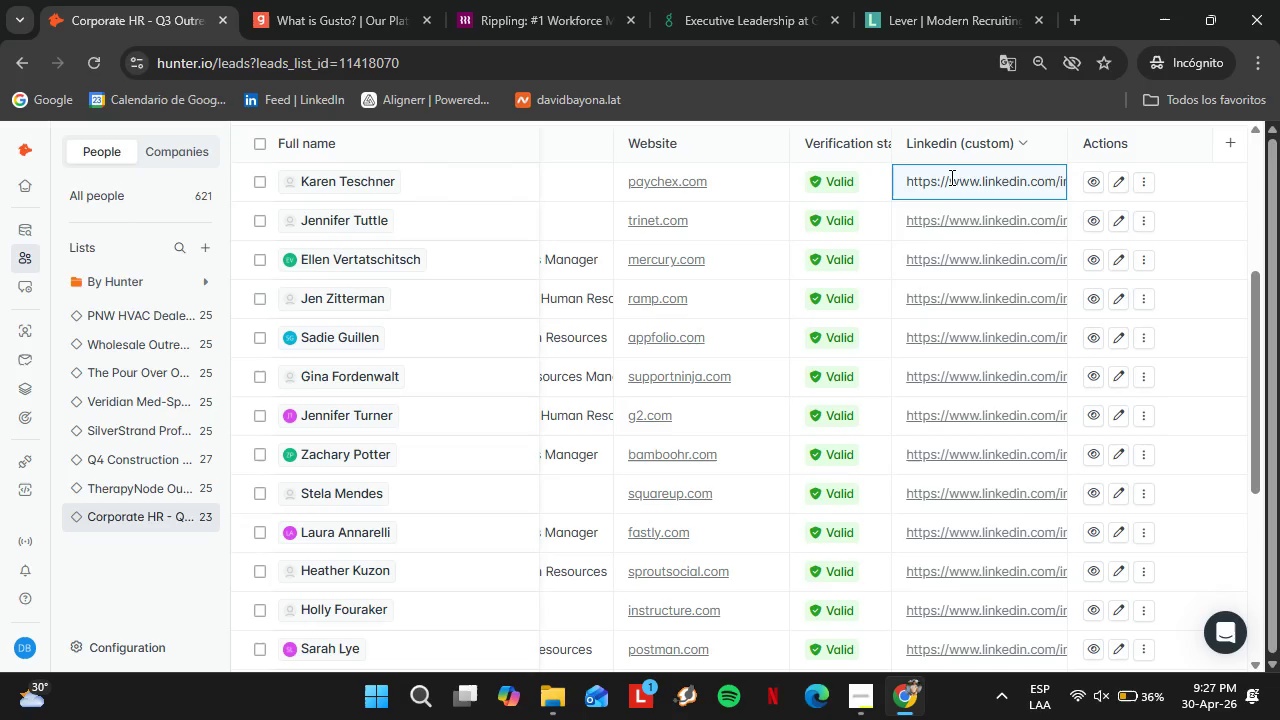 
scroll: coordinate [782, 358], scroll_direction: down, amount: 3.0
 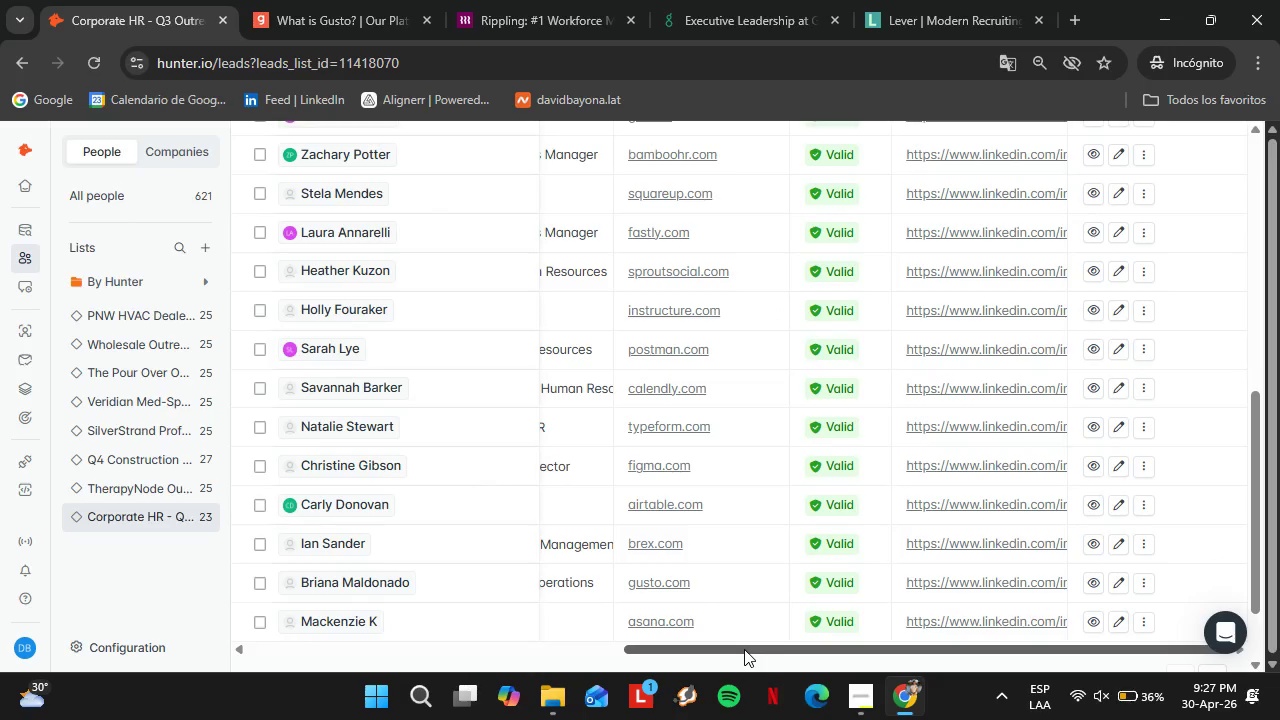 
left_click_drag(start_coordinate=[744, 649], to_coordinate=[606, 634])
 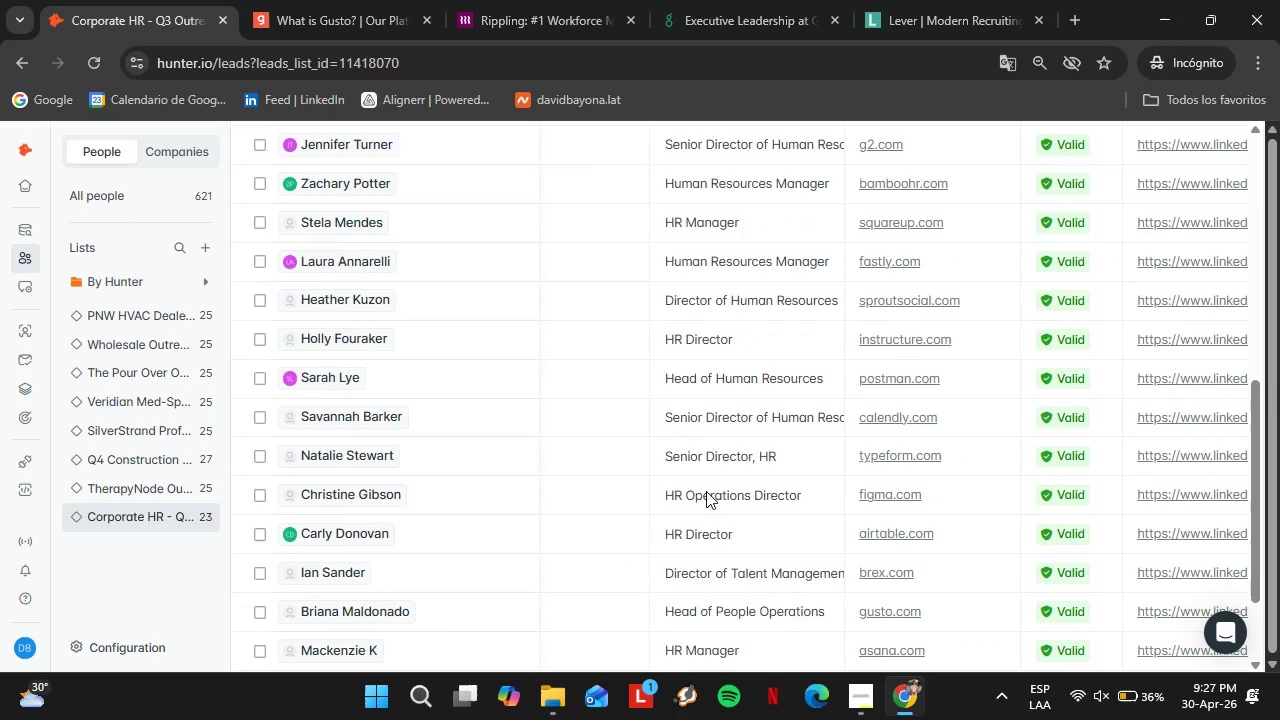 
scroll: coordinate [706, 491], scroll_direction: up, amount: 4.0
 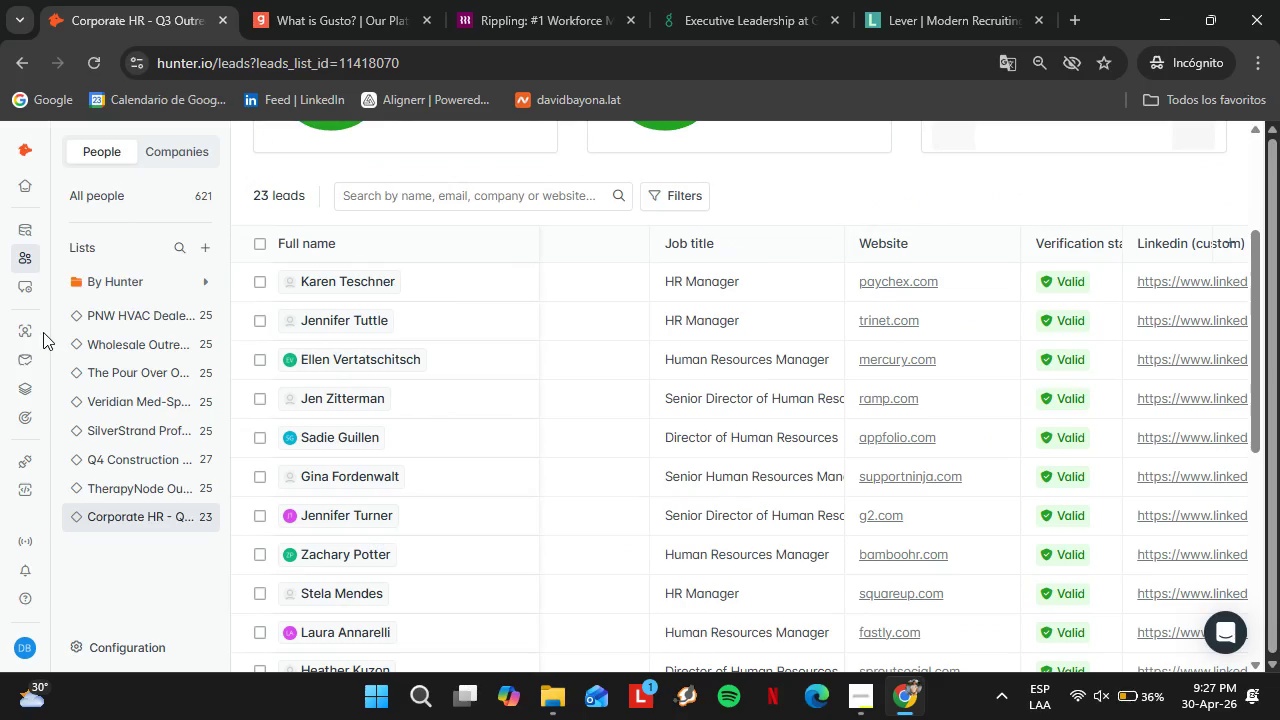 
left_click([19, 326])
 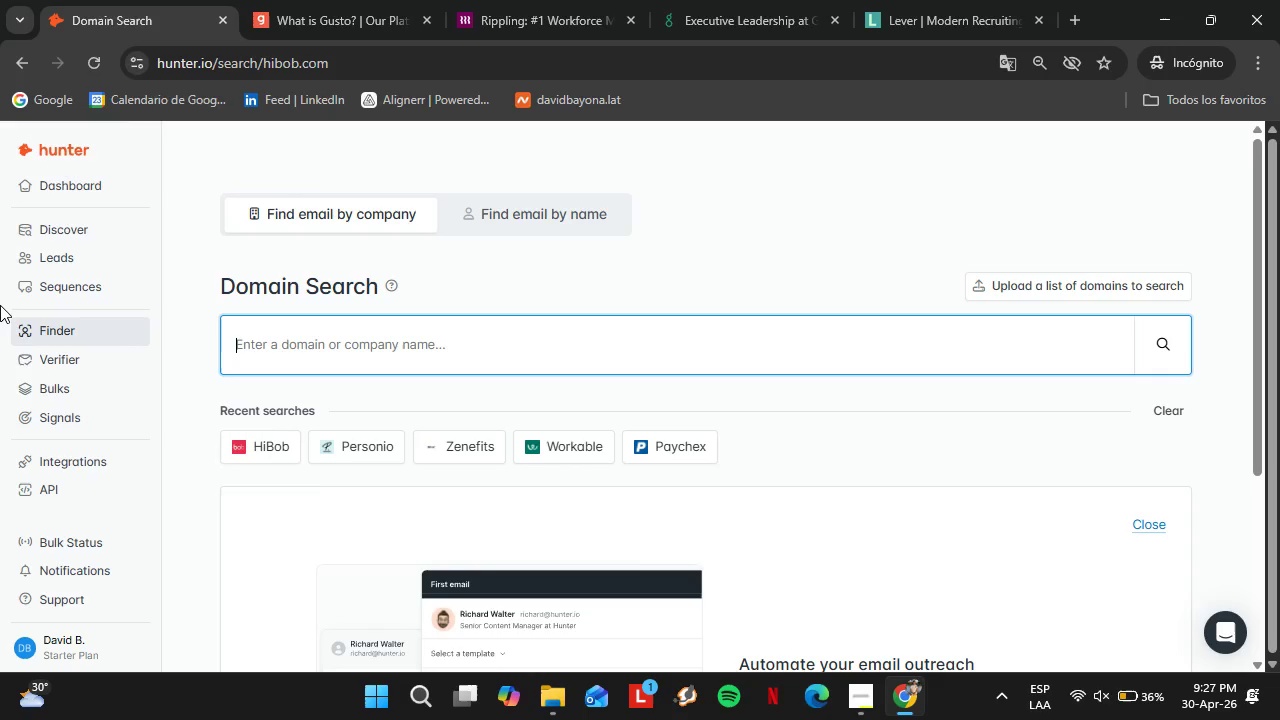 
wait(28.47)
 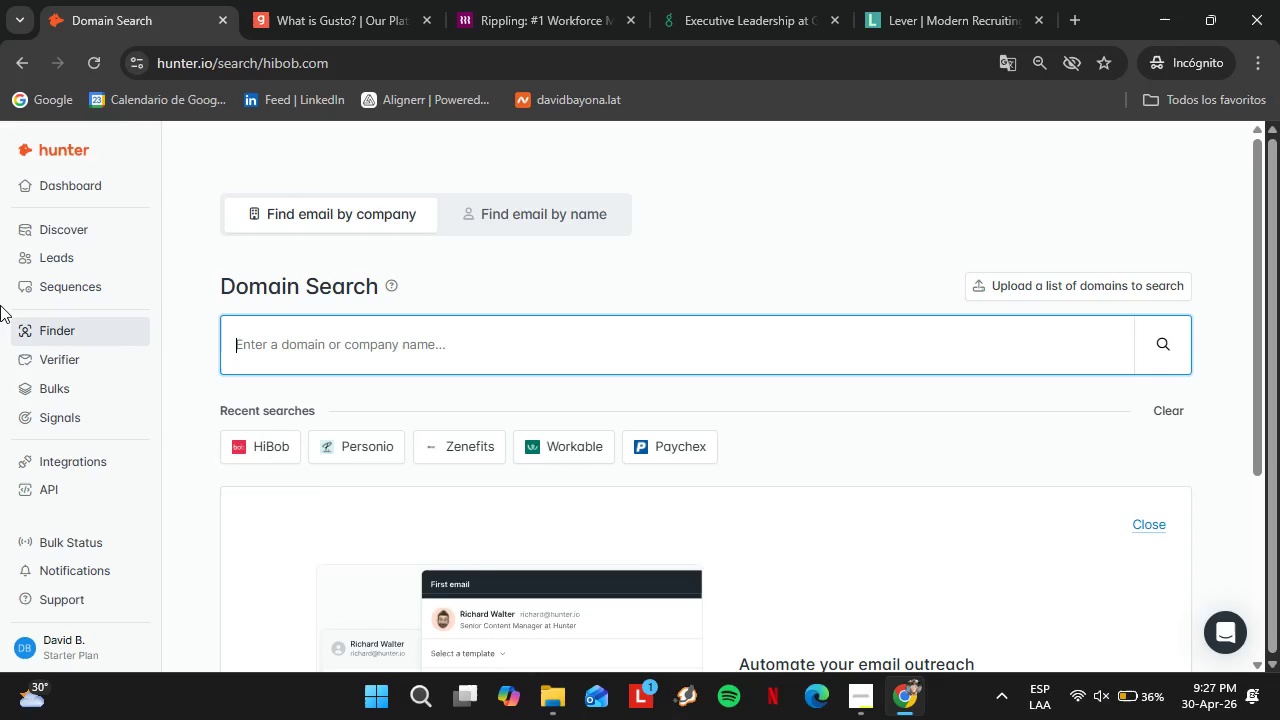 
type(factorial.com)
 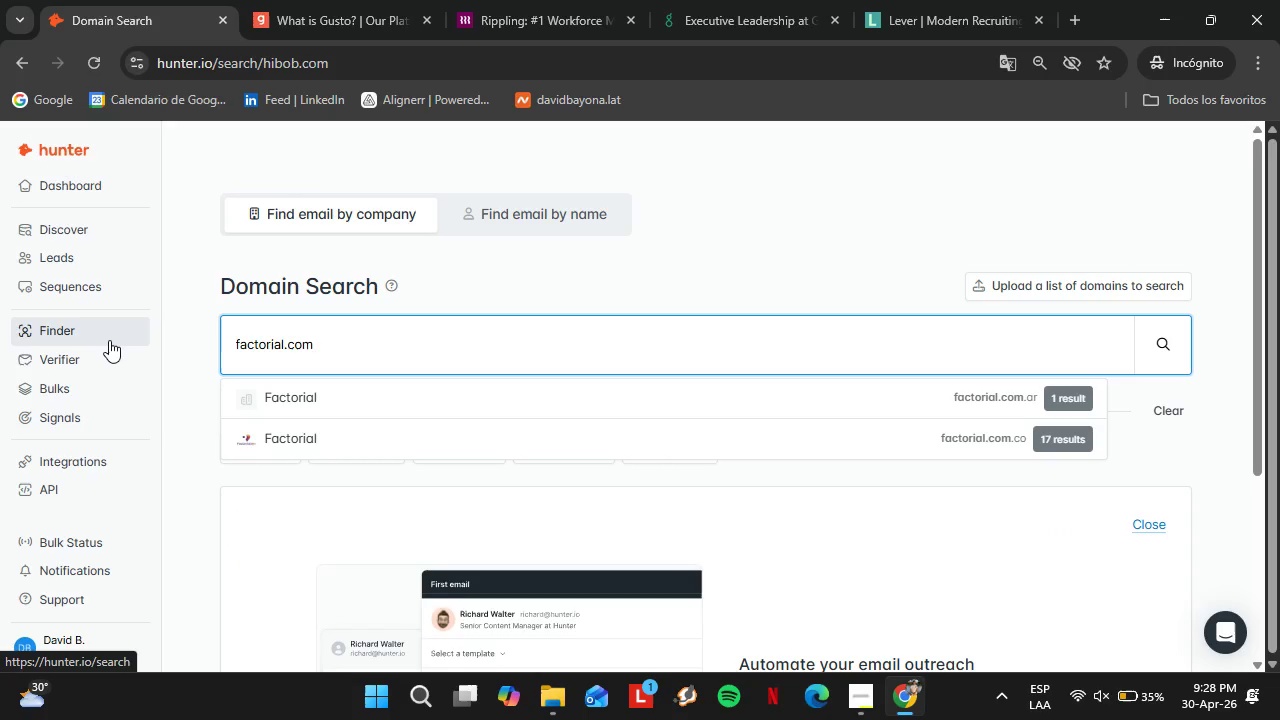 
key(Enter)
 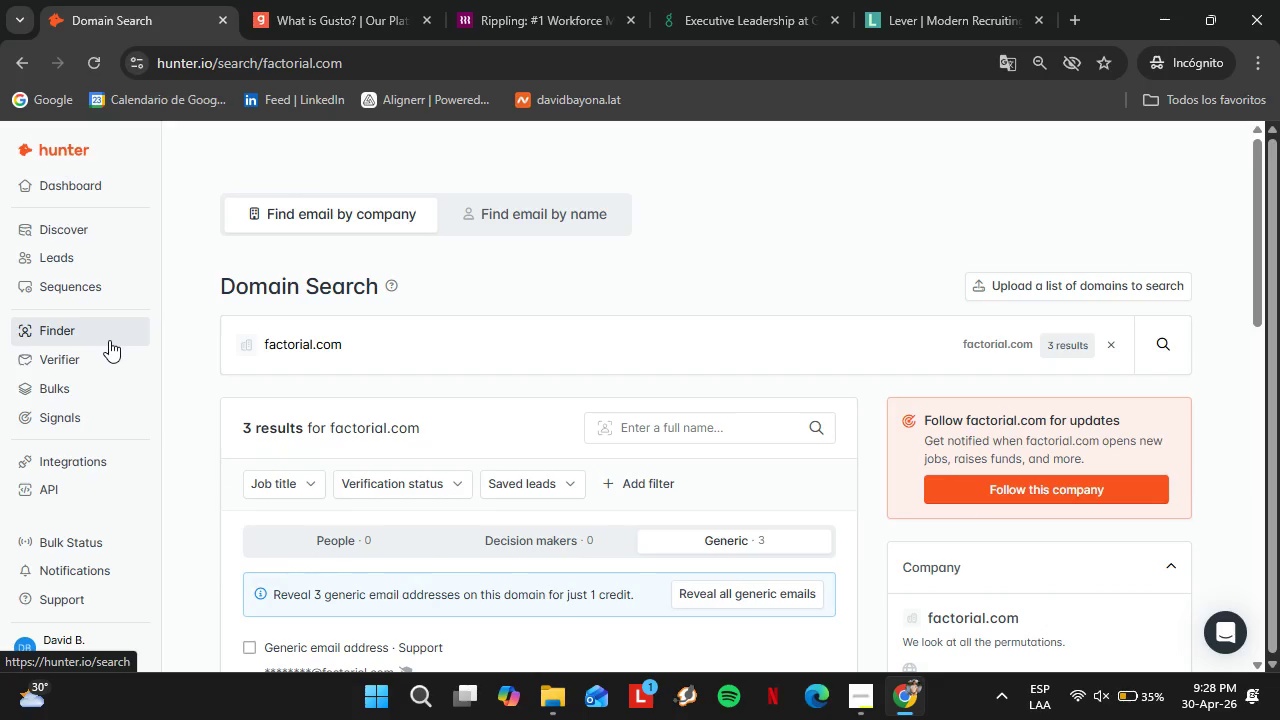 
wait(17.36)
 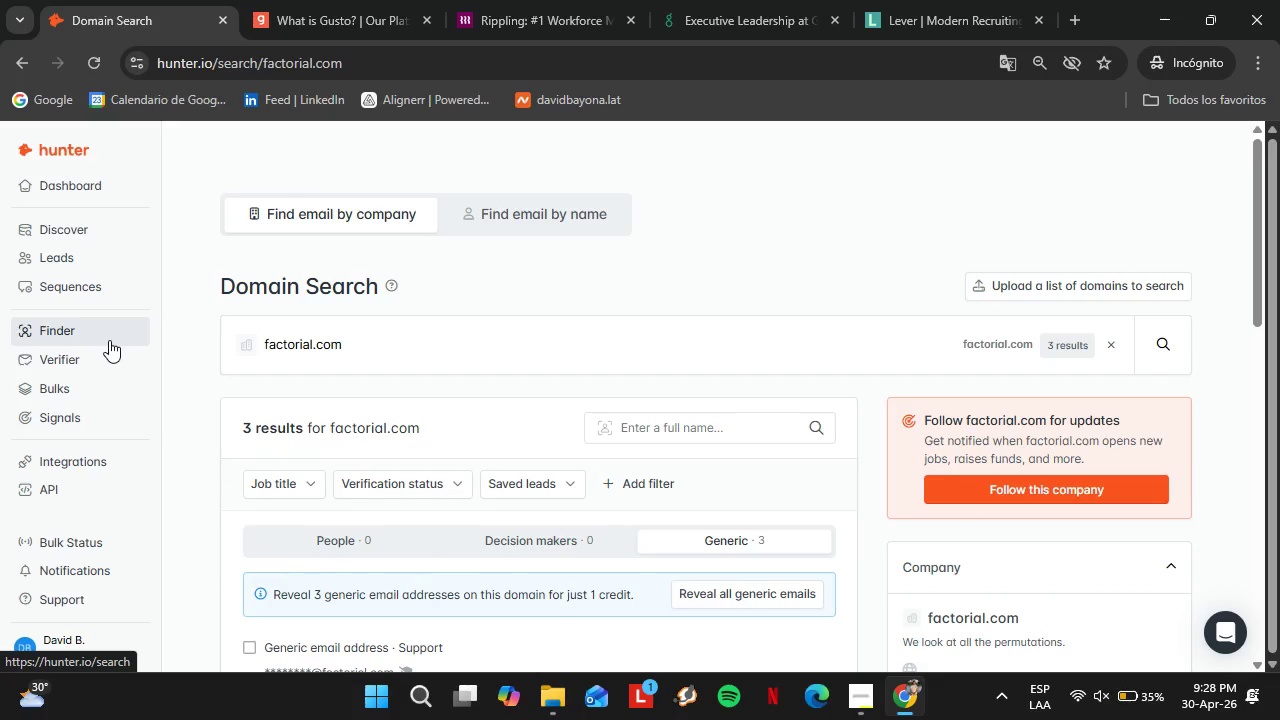 
double_click([394, 332])
 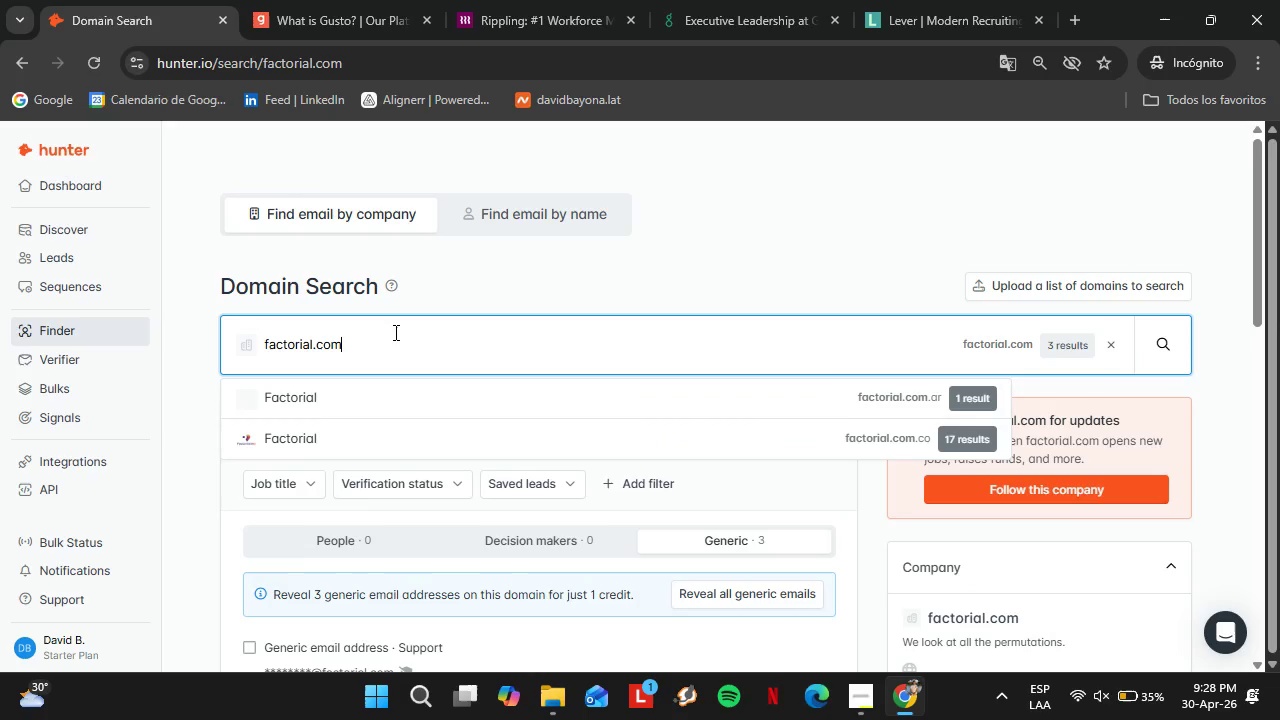 
triple_click([394, 332])
 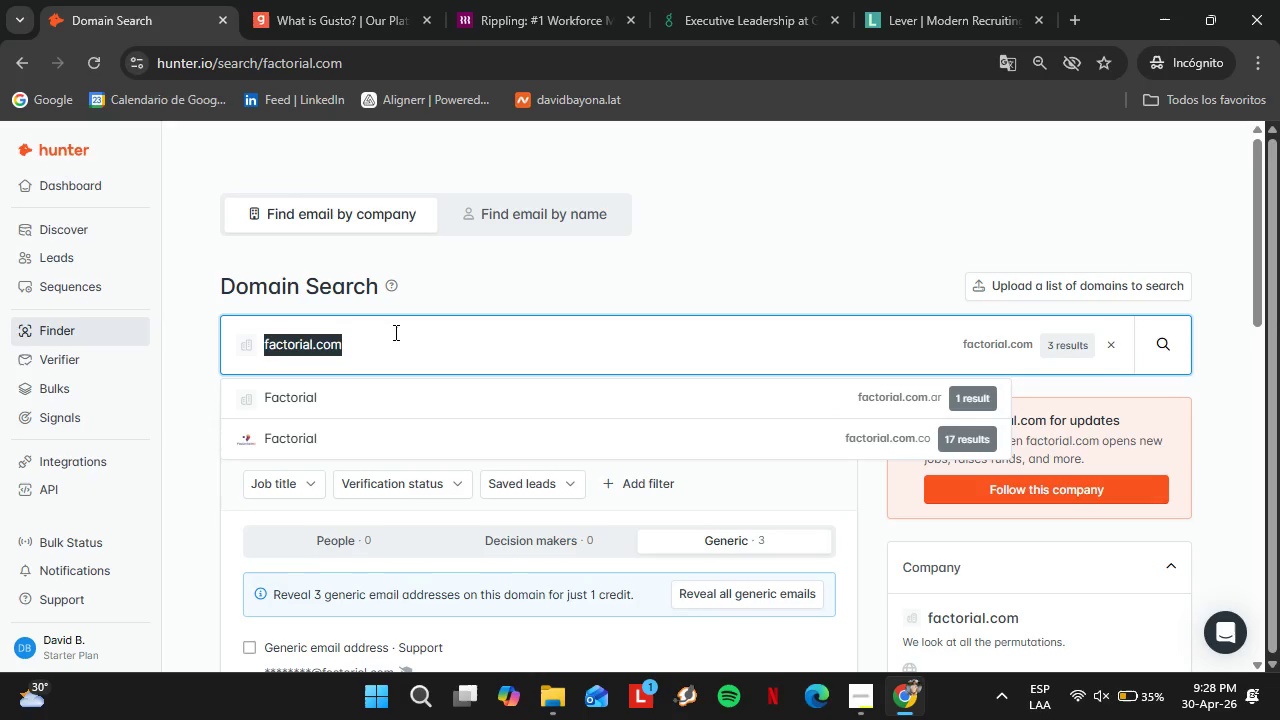 
triple_click([394, 332])
 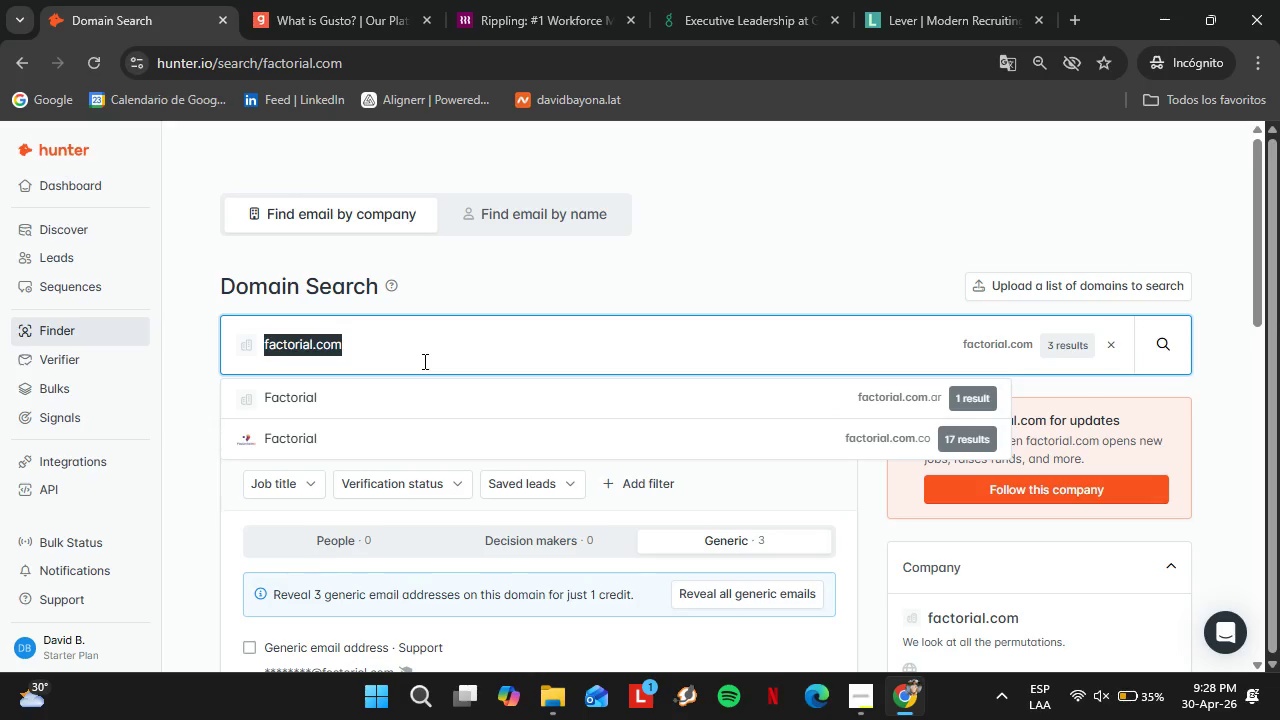 
key(ArrowRight)
 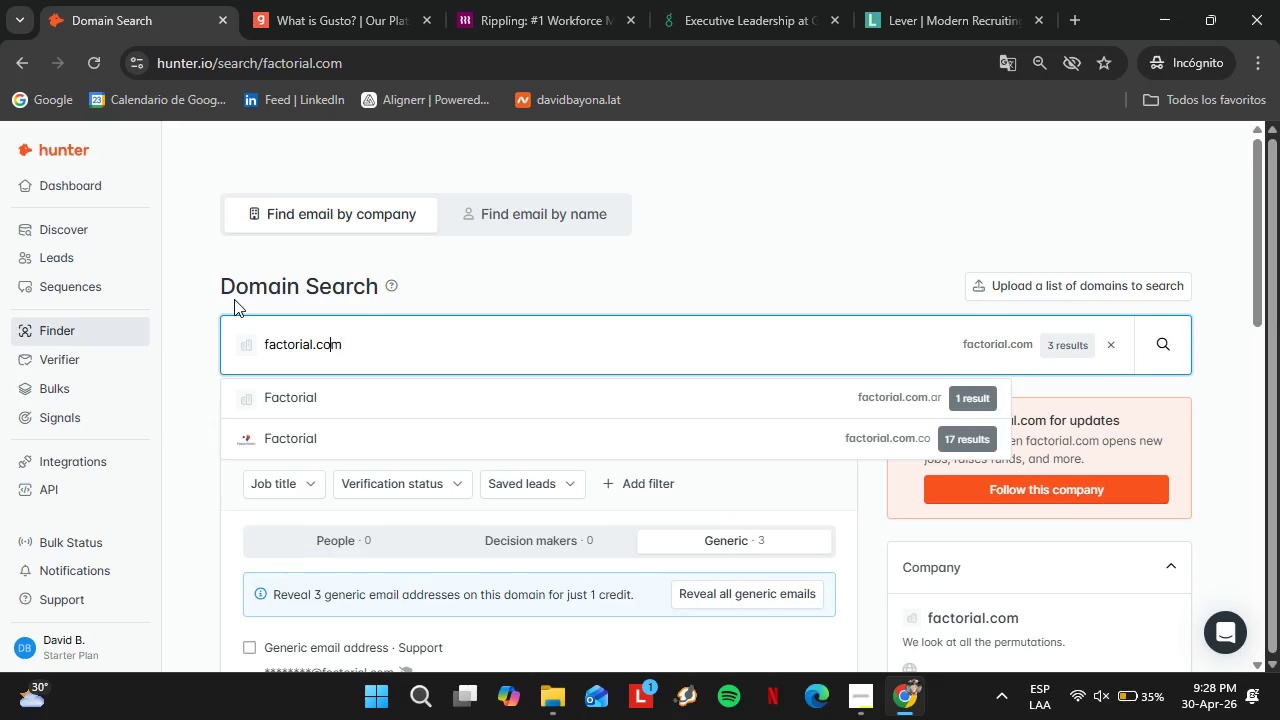 
key(ArrowLeft)
 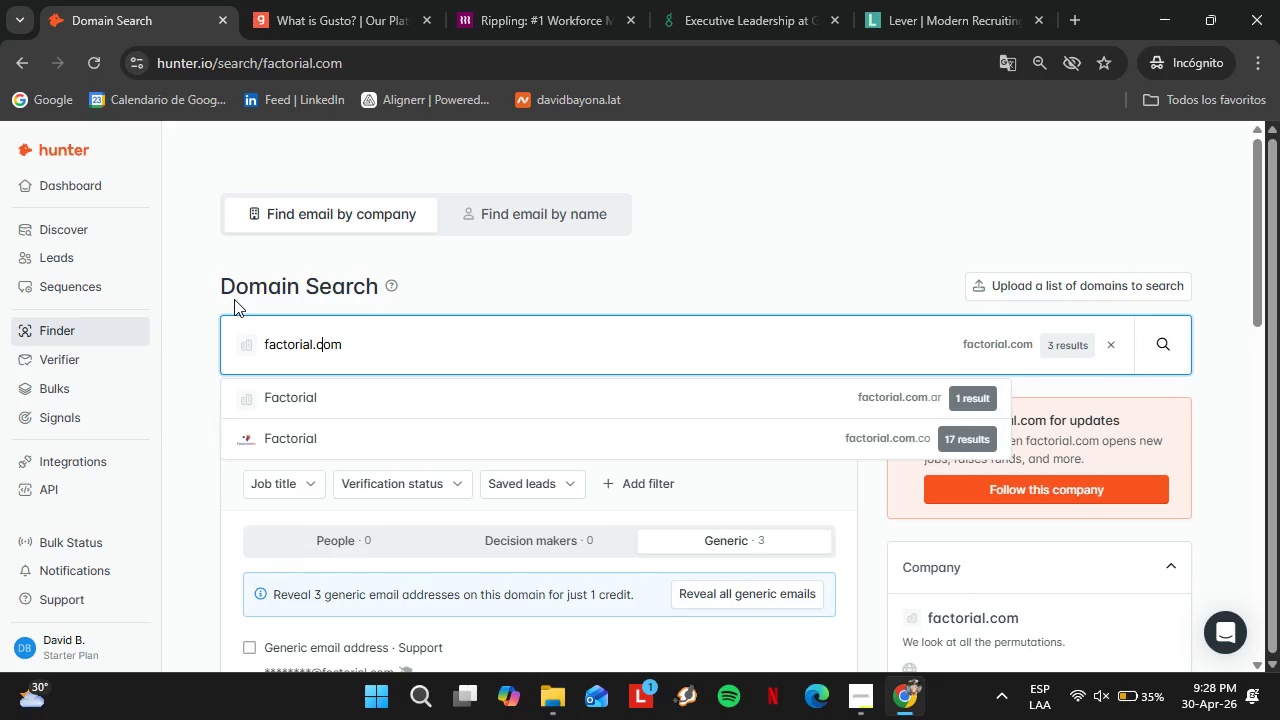 
key(ArrowLeft)
 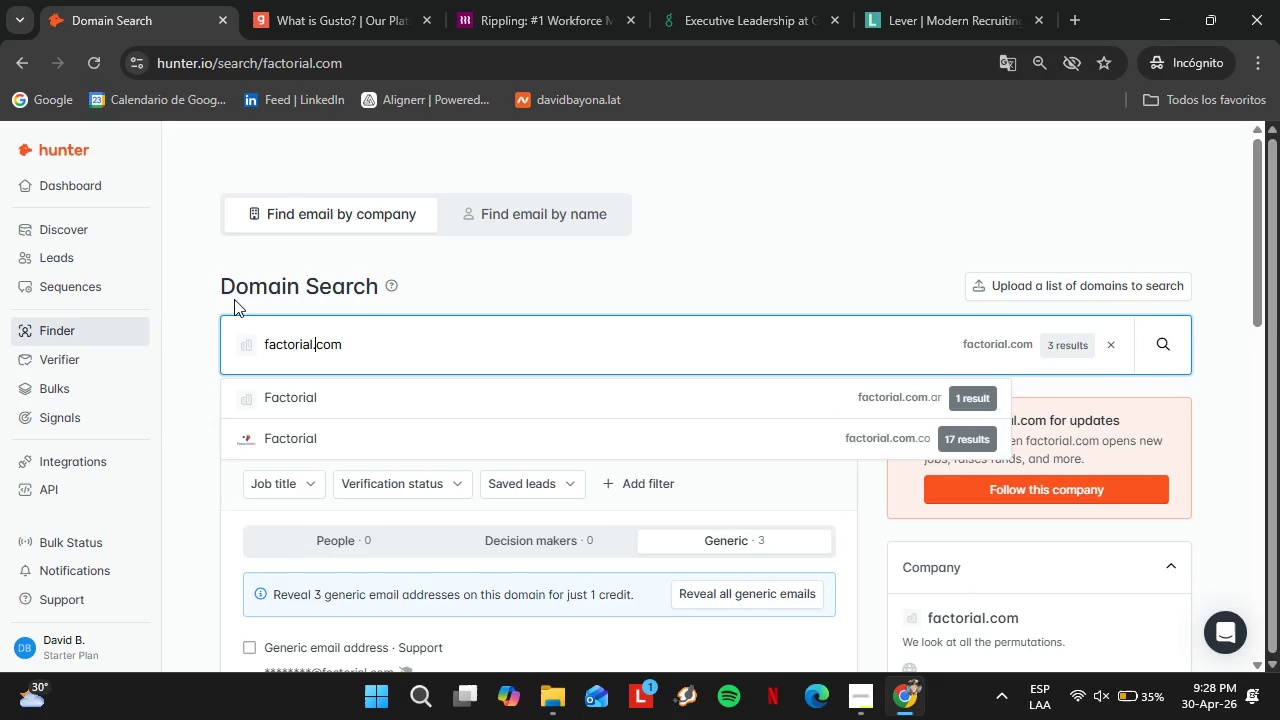 
key(ArrowLeft)
 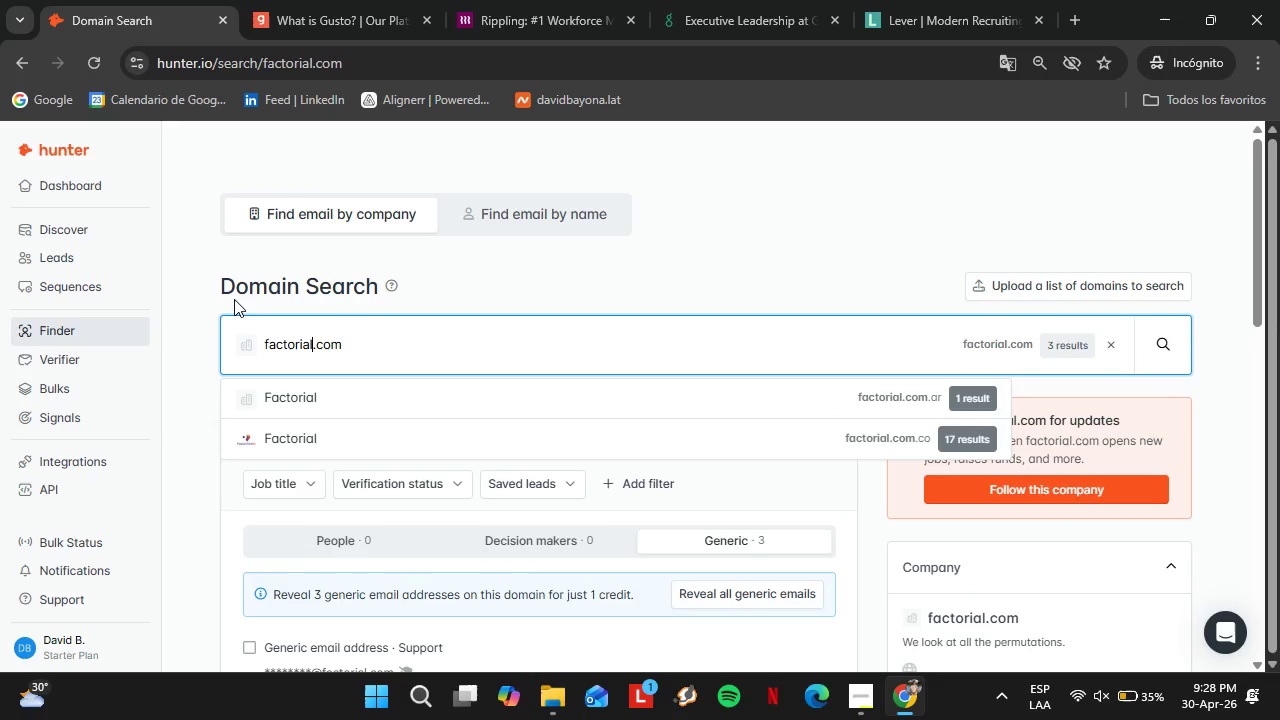 
key(ArrowLeft)
 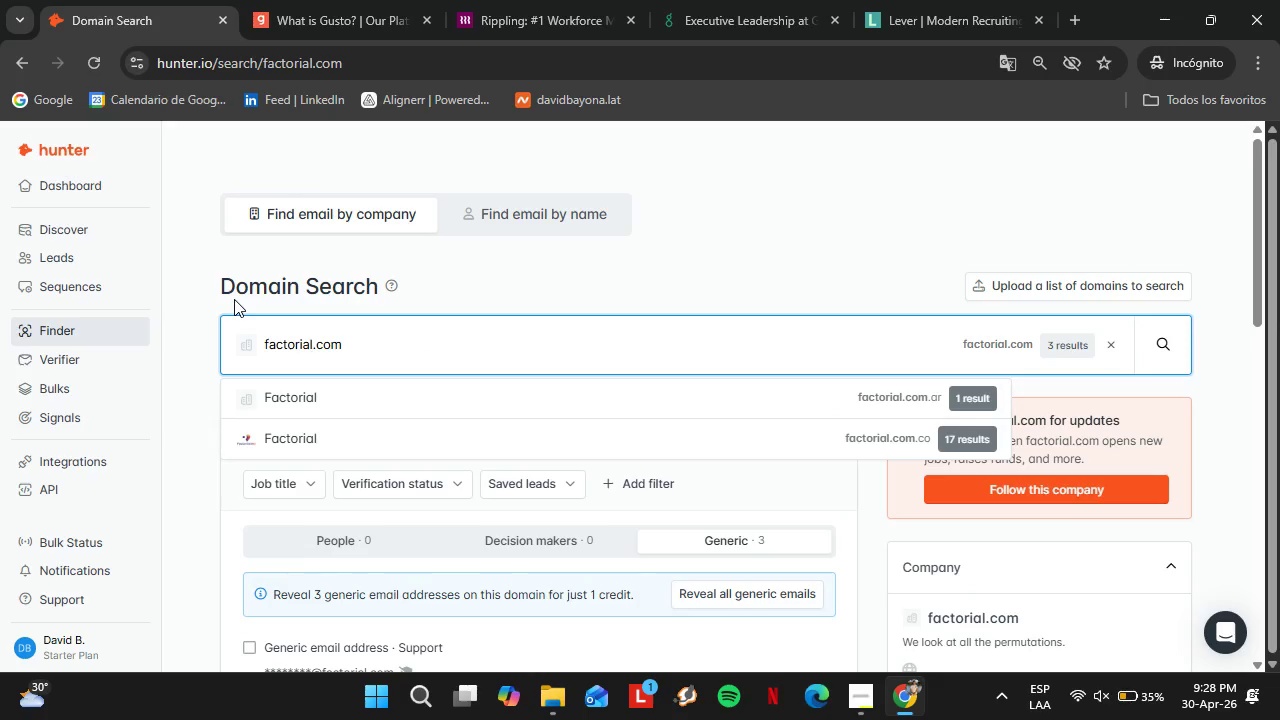 
type(hr)
 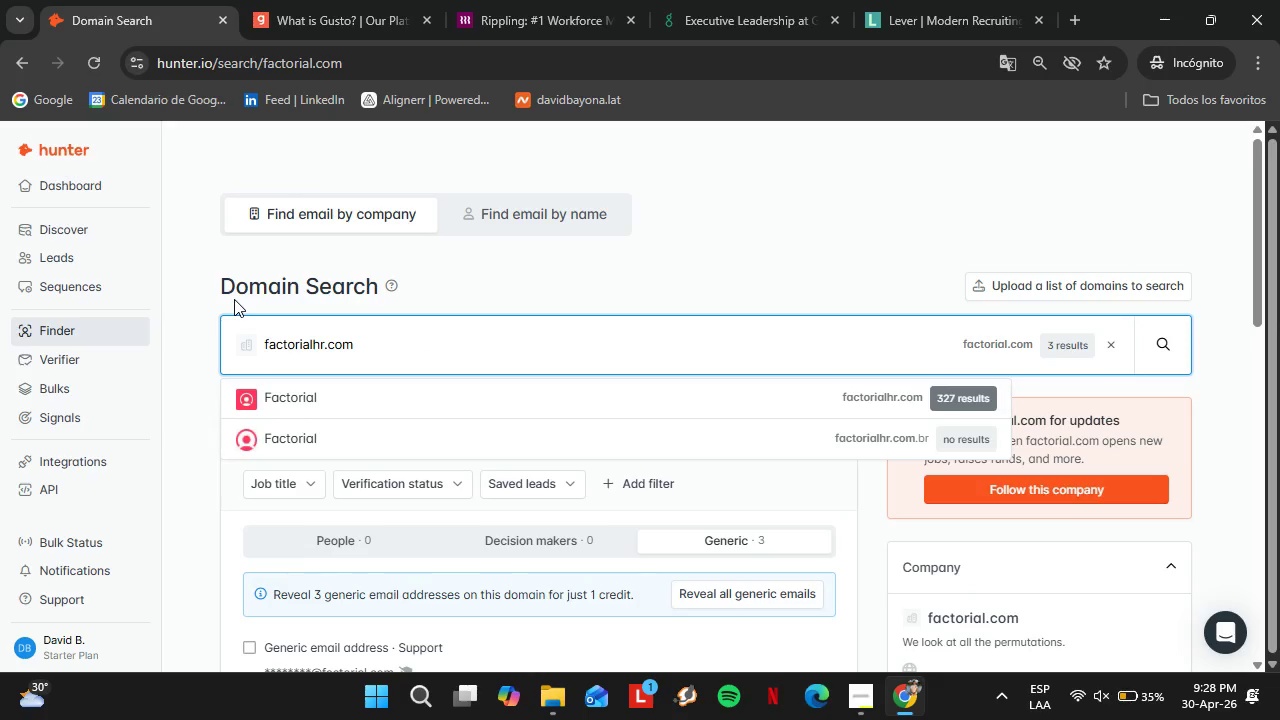 
key(Enter)
 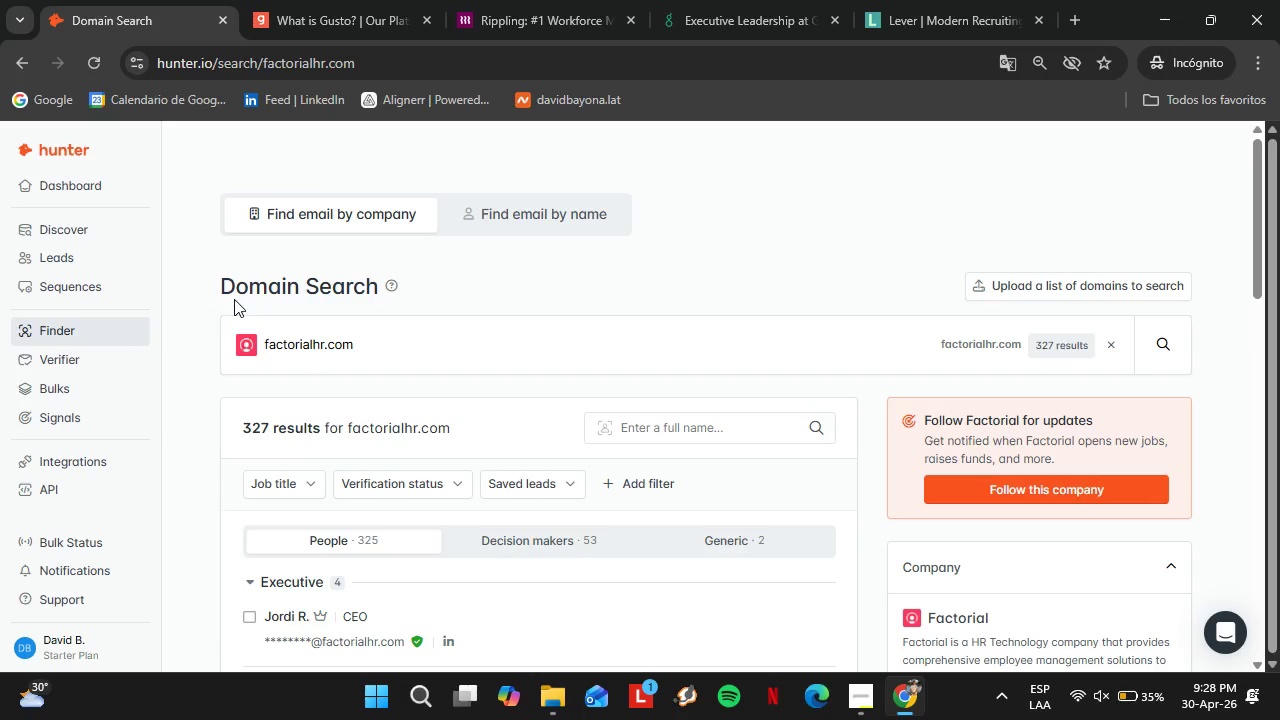 
wait(7.59)
 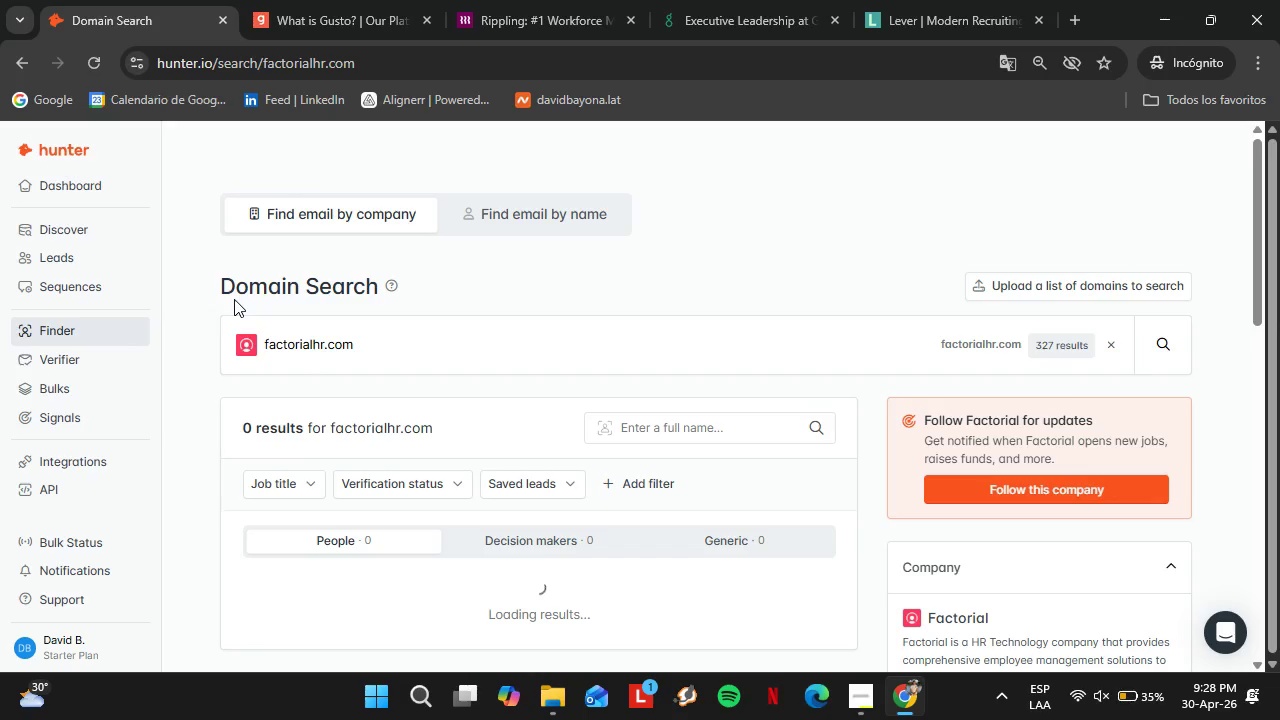 
left_click([282, 490])
 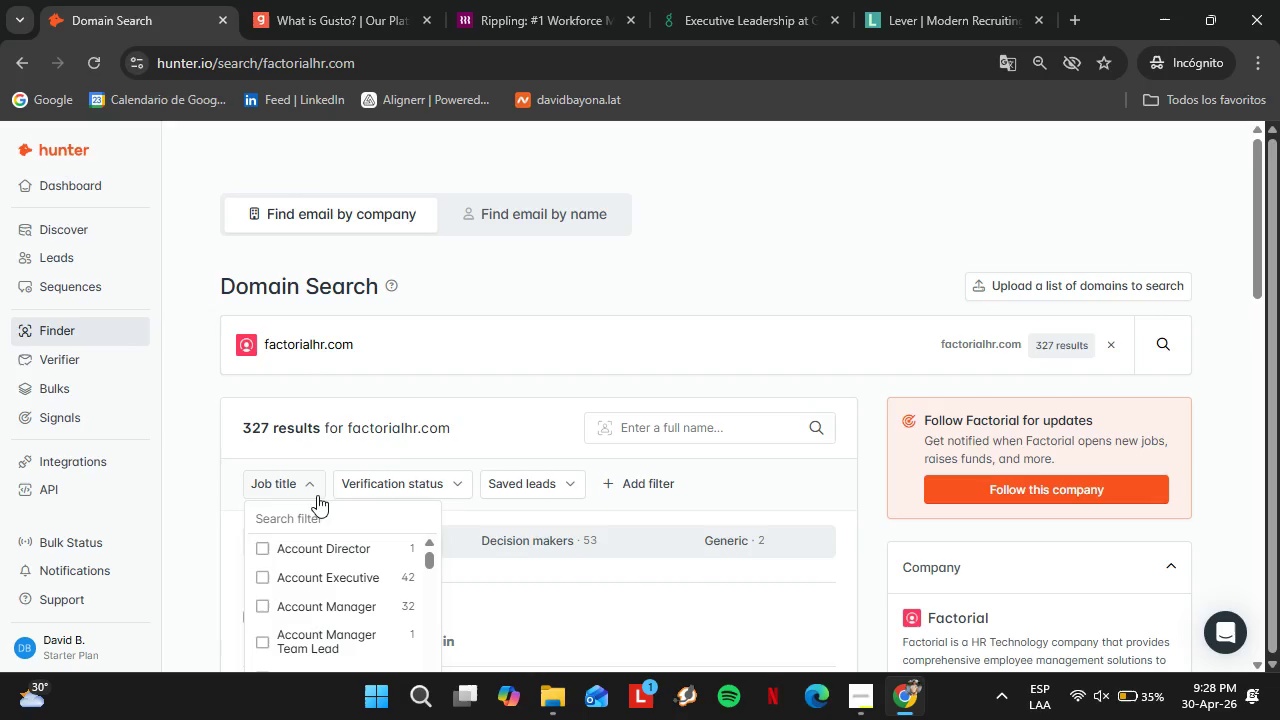 
left_click([323, 521])
 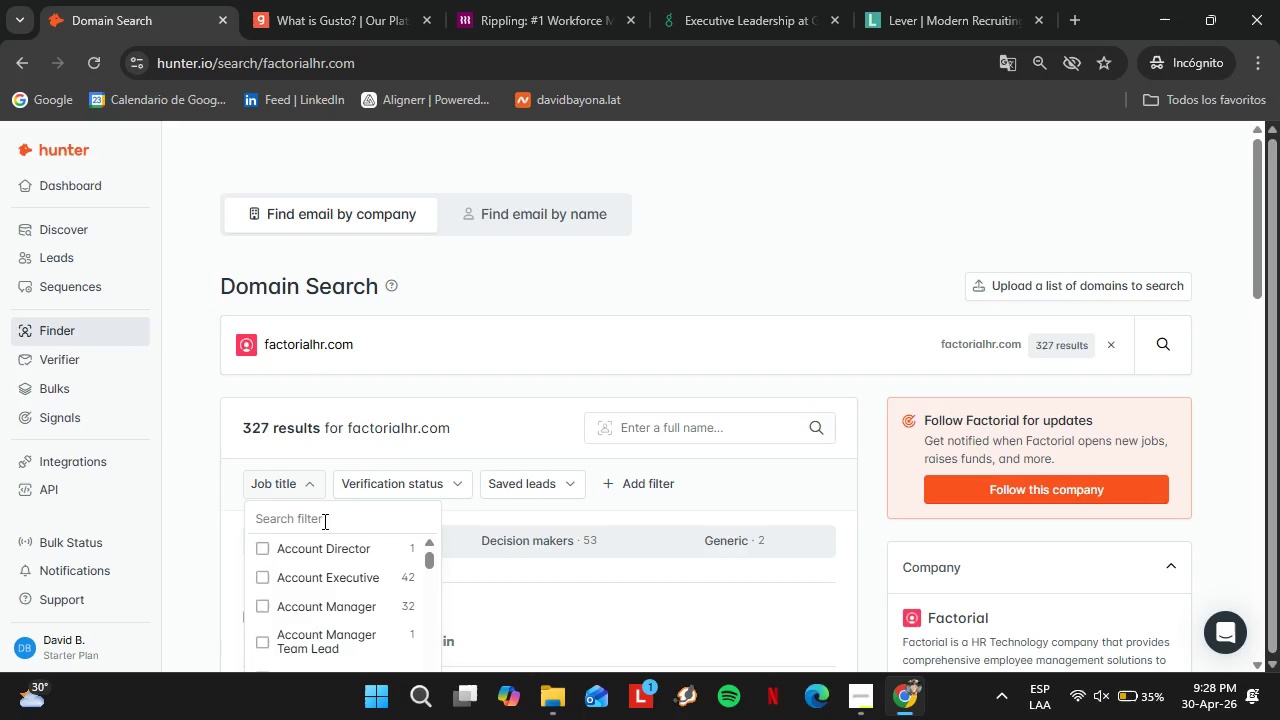 
type(hr)
 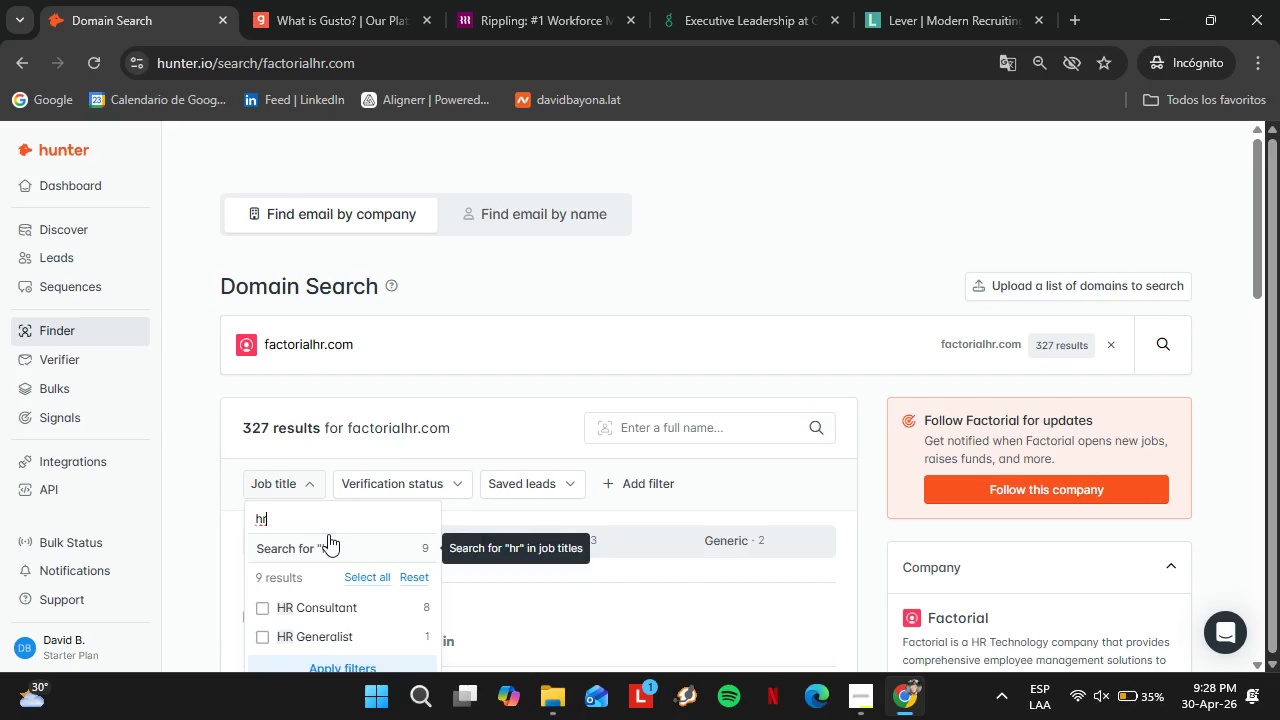 
key(Backspace)
type(um)
key(Backspace)
key(Backspace)
key(Backspace)
type(peop)
 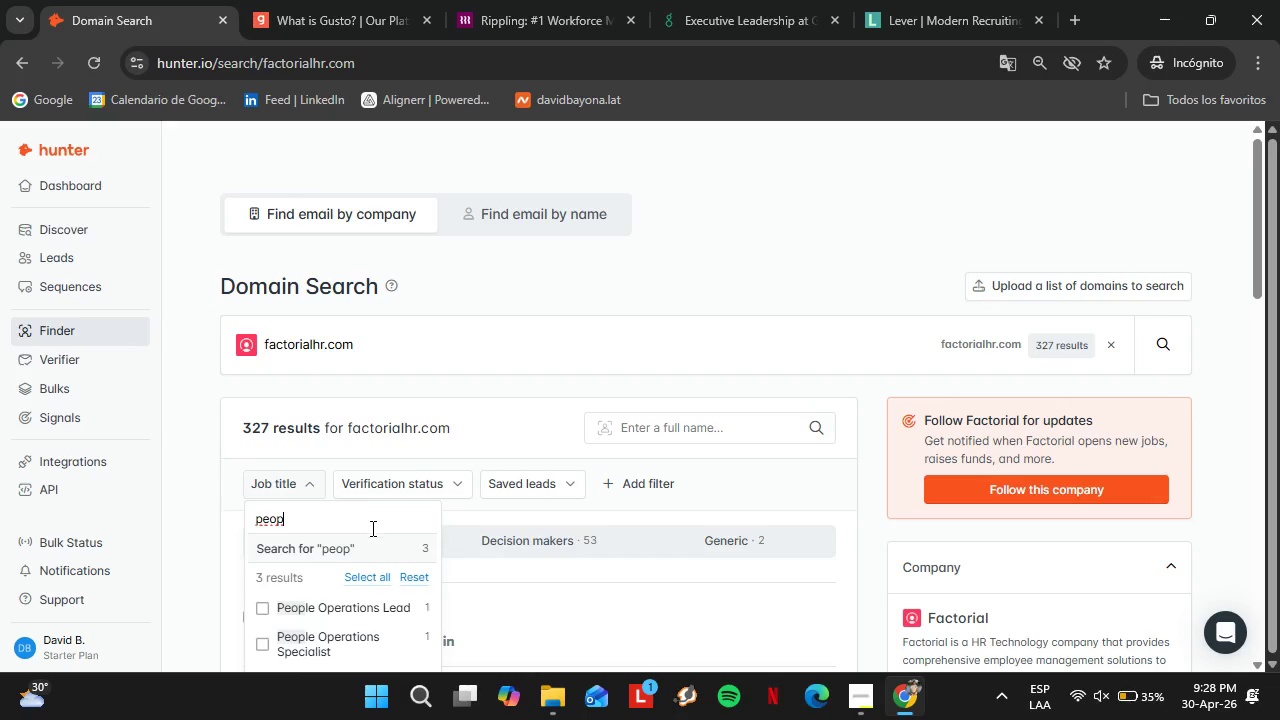 
scroll: coordinate [371, 532], scroll_direction: down, amount: 1.0
 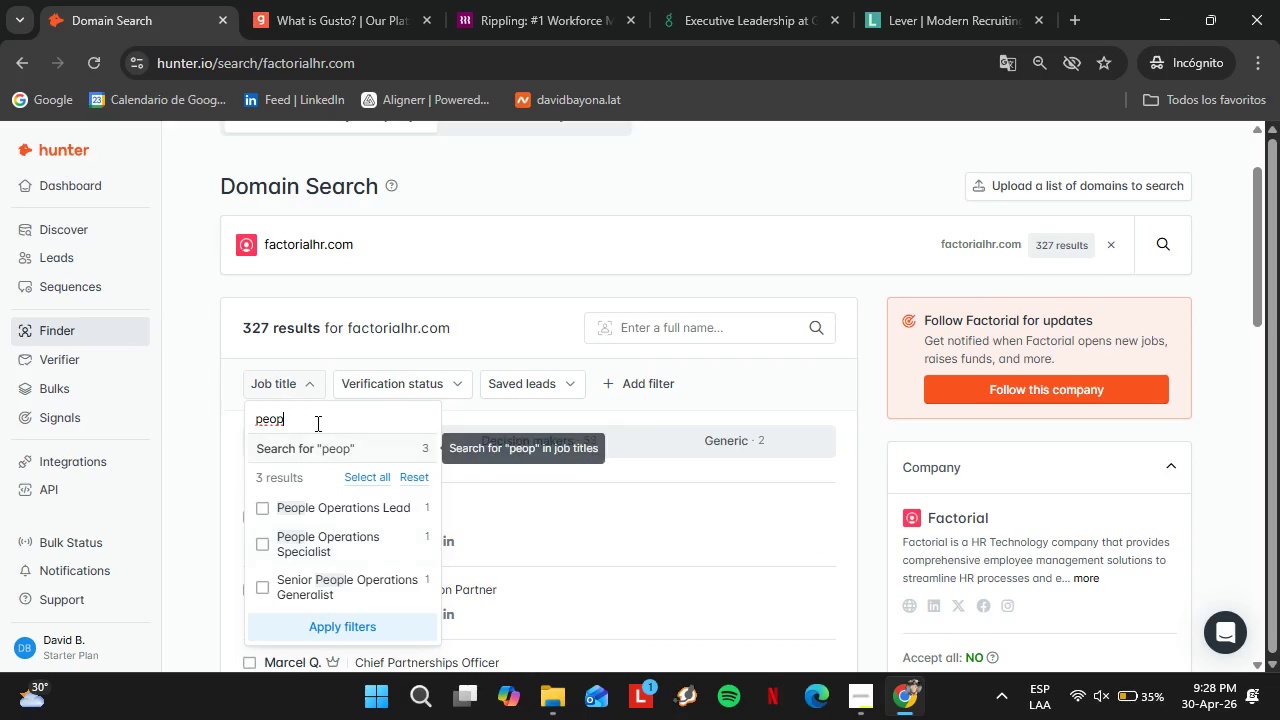 
left_click_drag(start_coordinate=[312, 419], to_coordinate=[239, 420])
 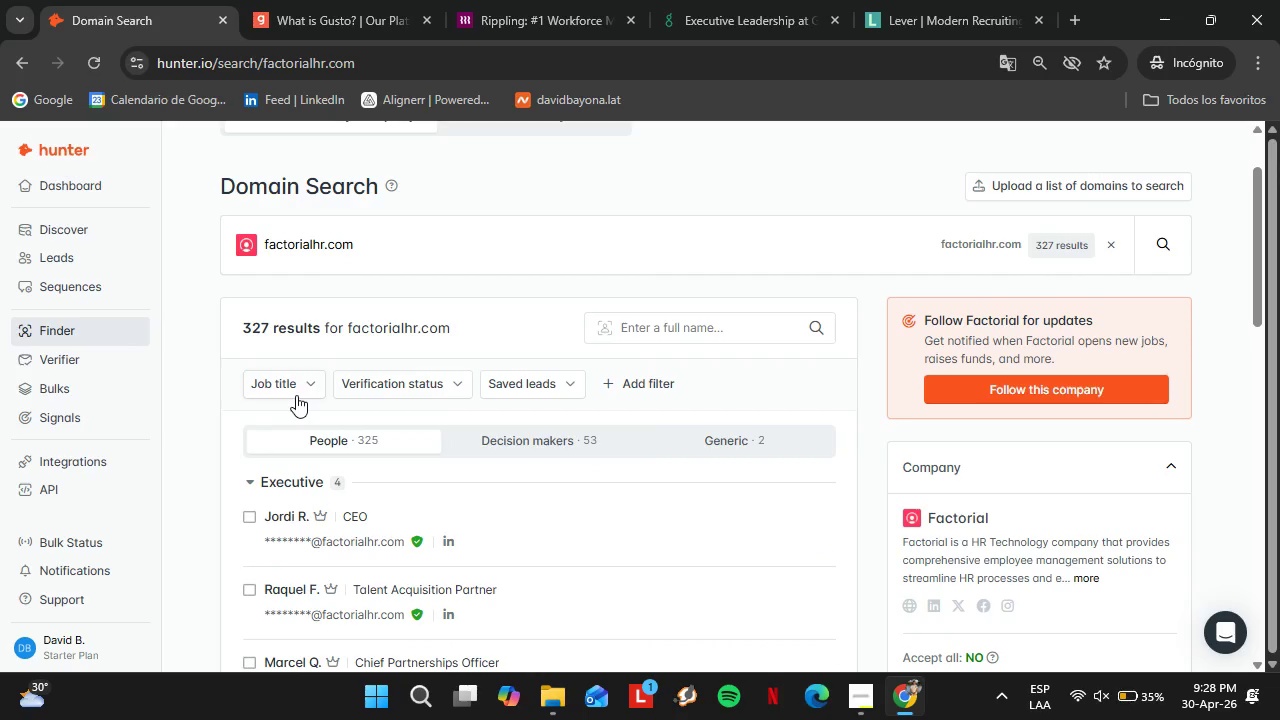 
left_click([296, 395])
 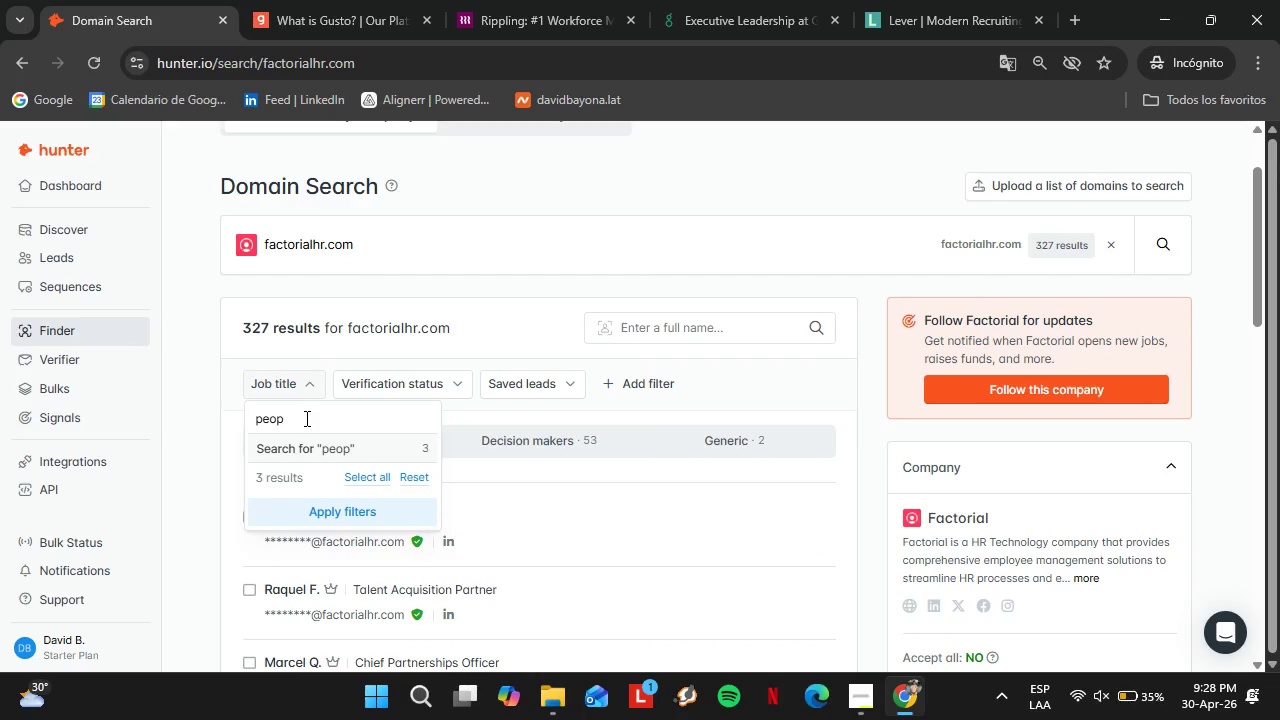 
mouse_move([328, 406])
 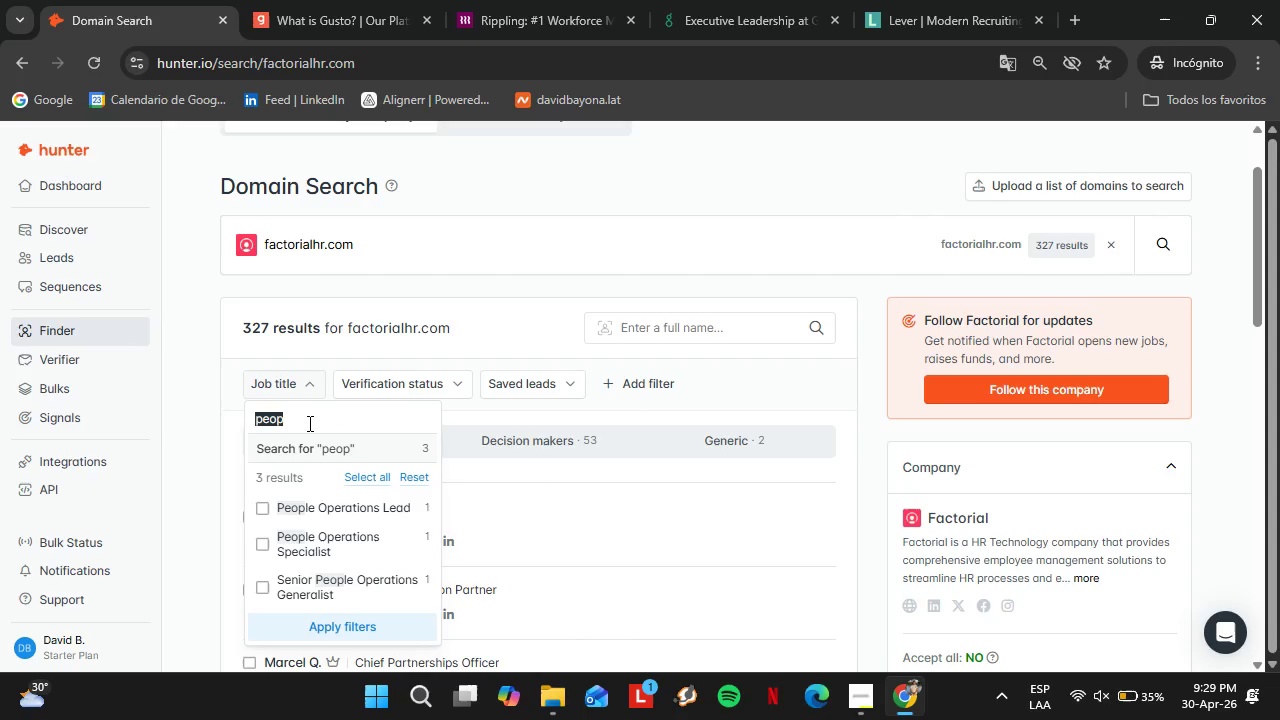 
wait(14.4)
 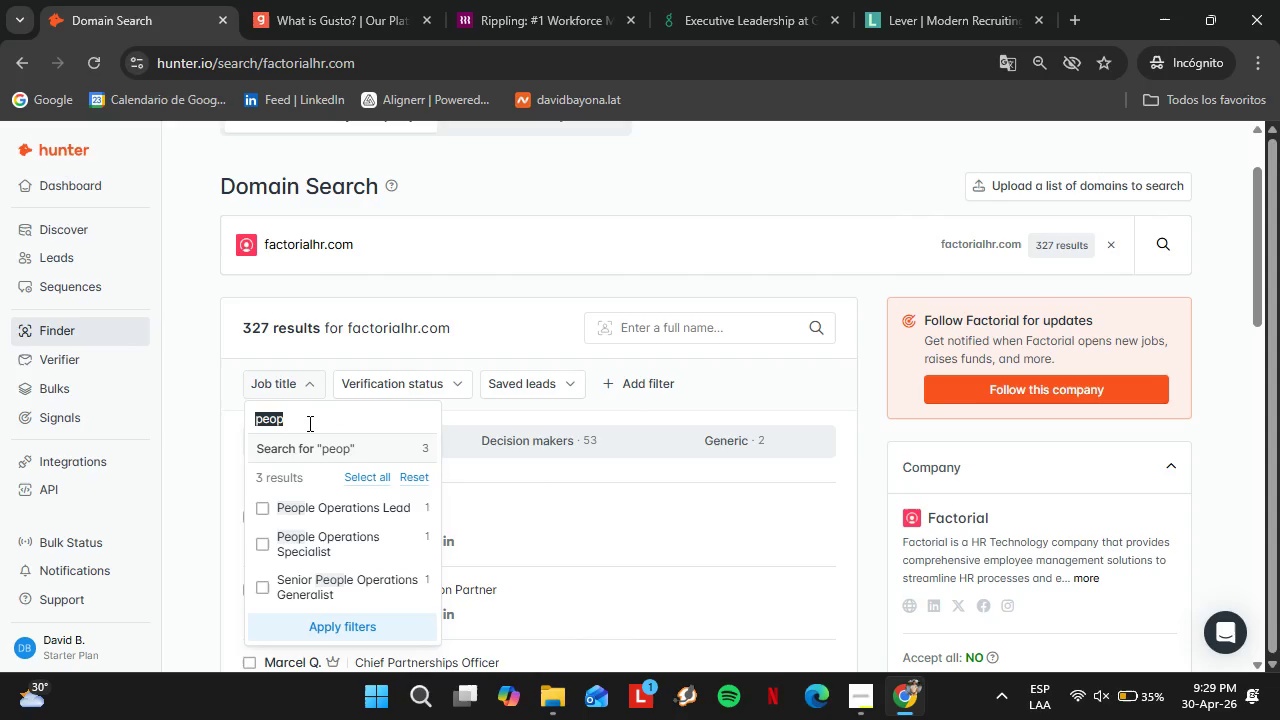 
double_click([364, 245])
 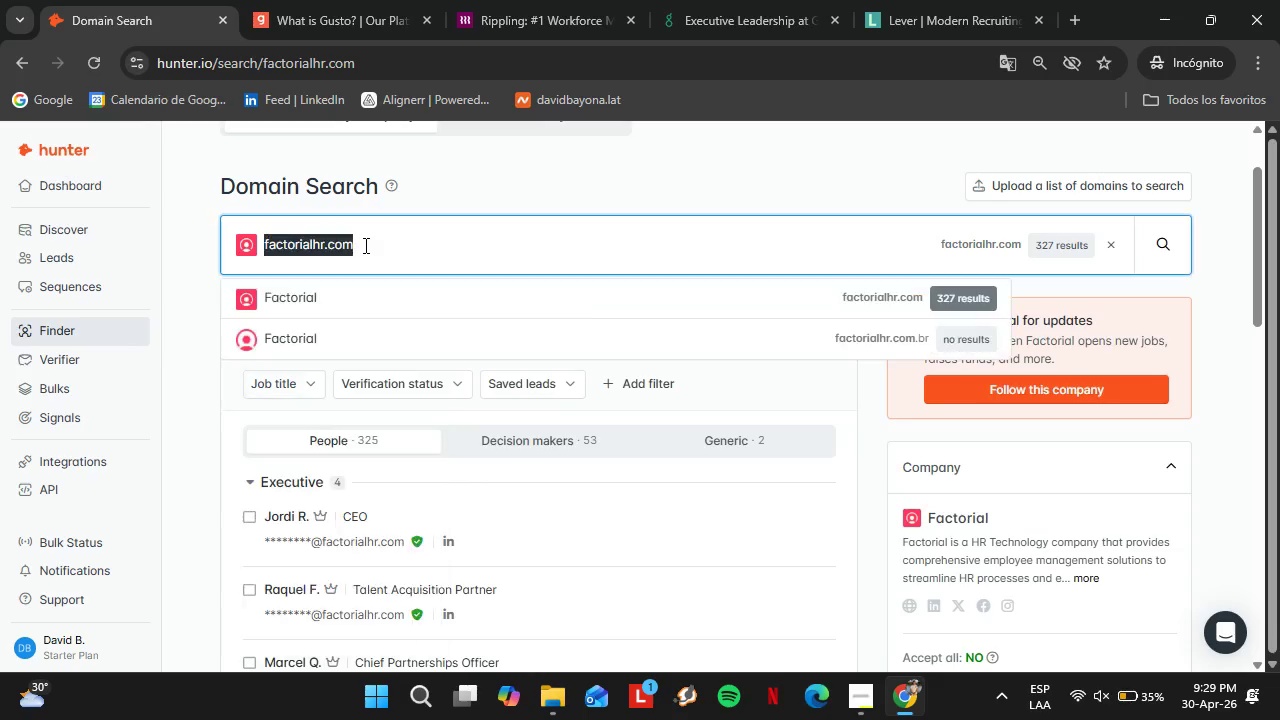 
triple_click([364, 245])
 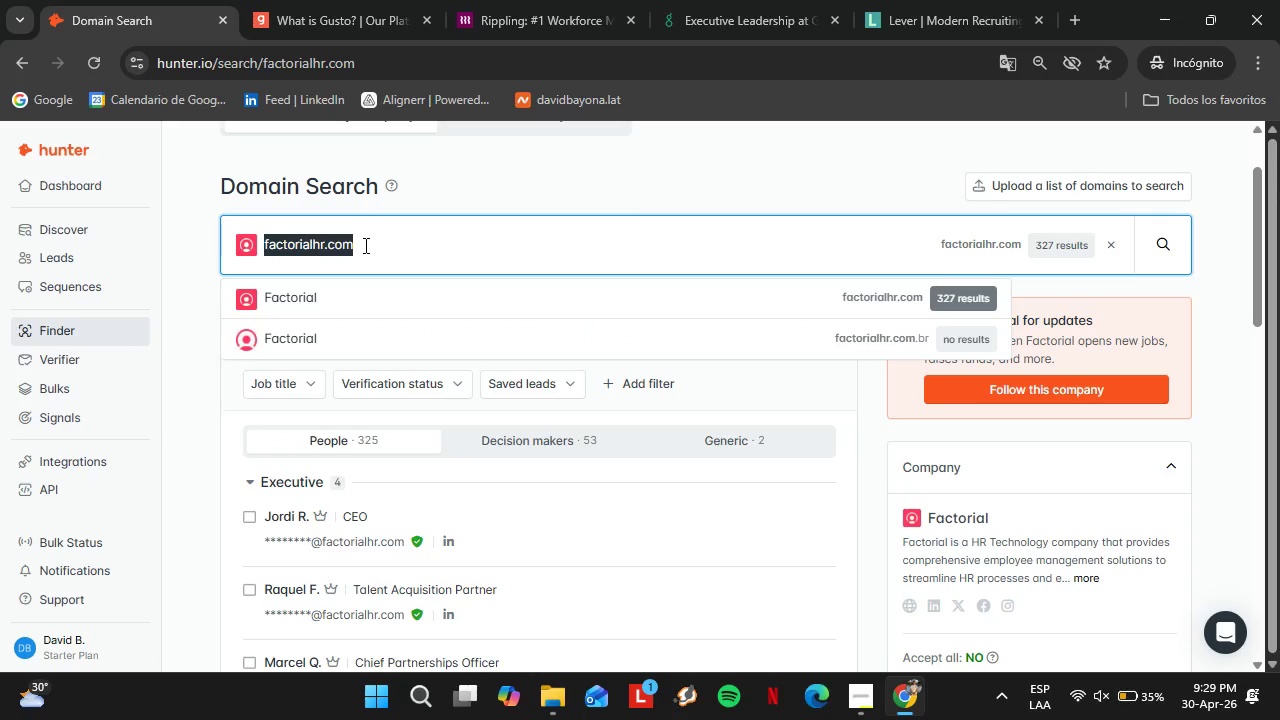 
type(deel.com)
 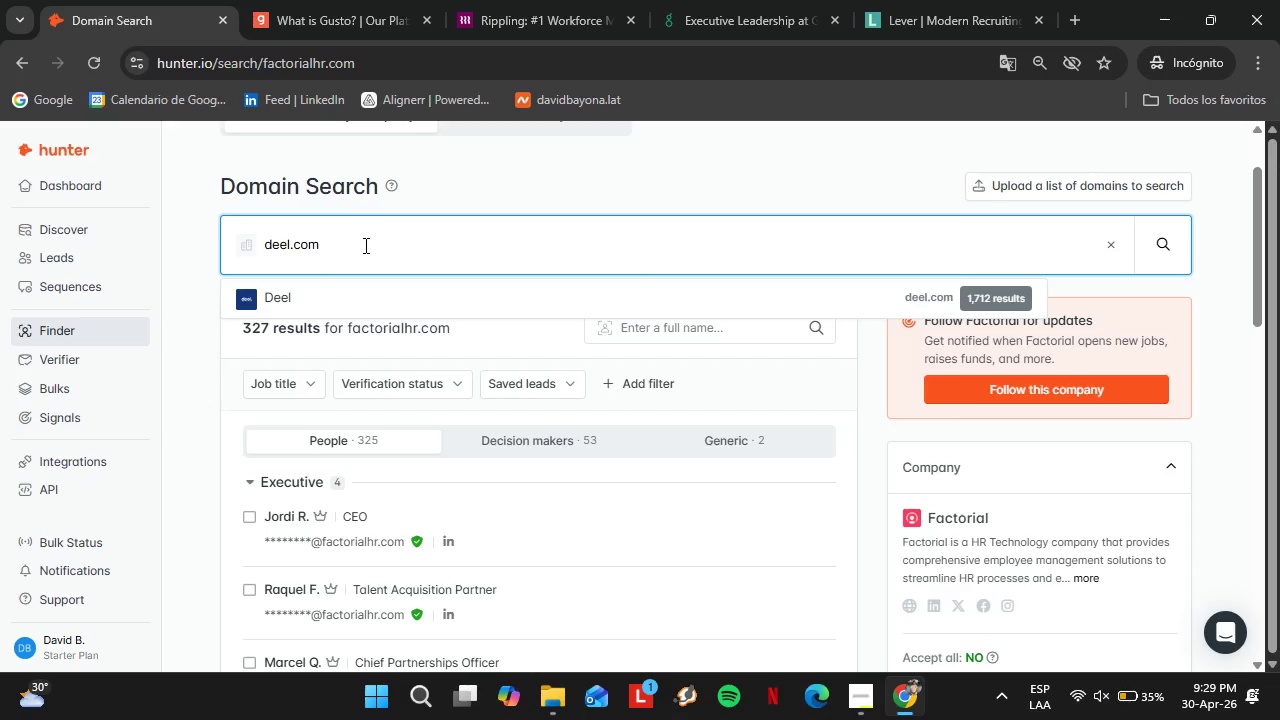 
key(Enter)
 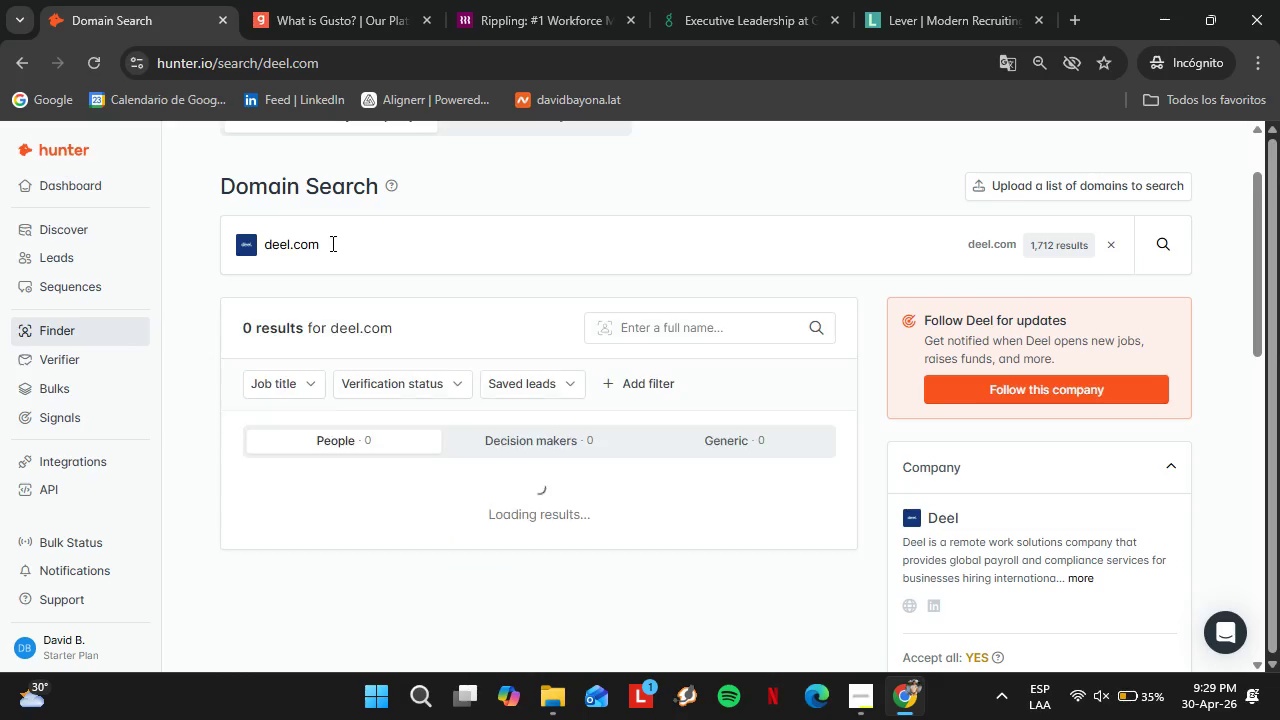 
double_click([331, 243])
 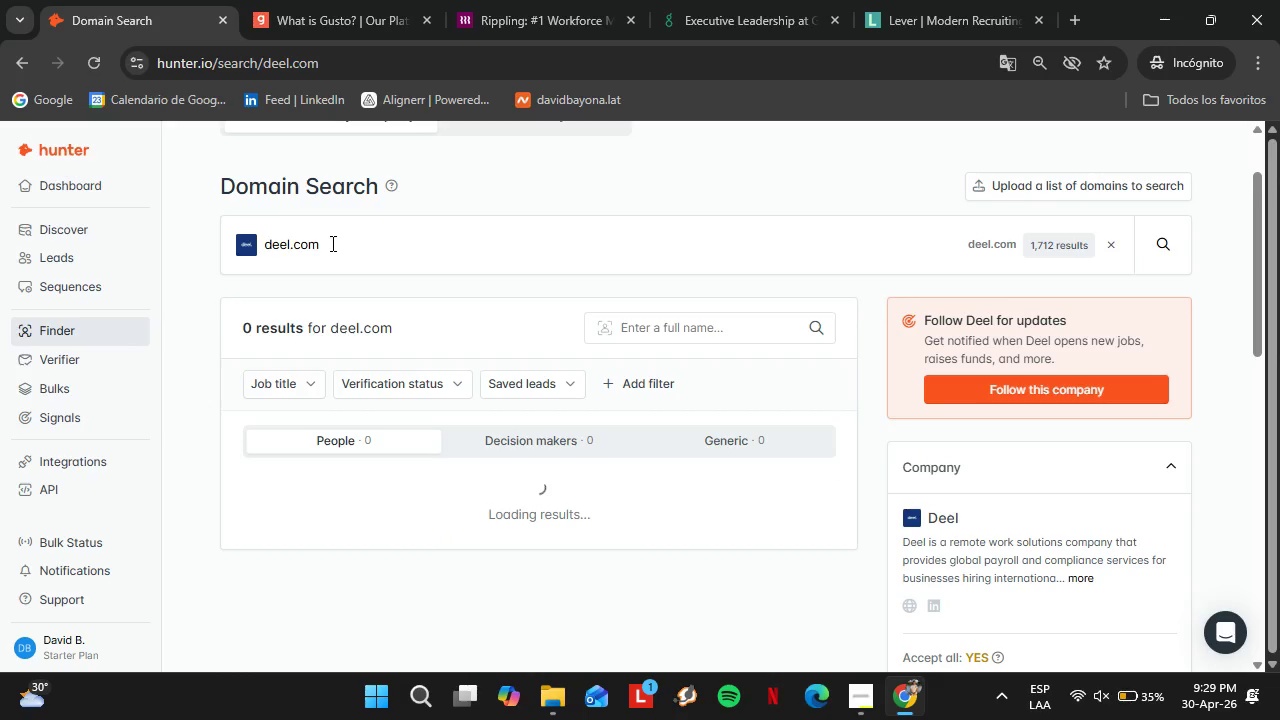 
triple_click([331, 243])
 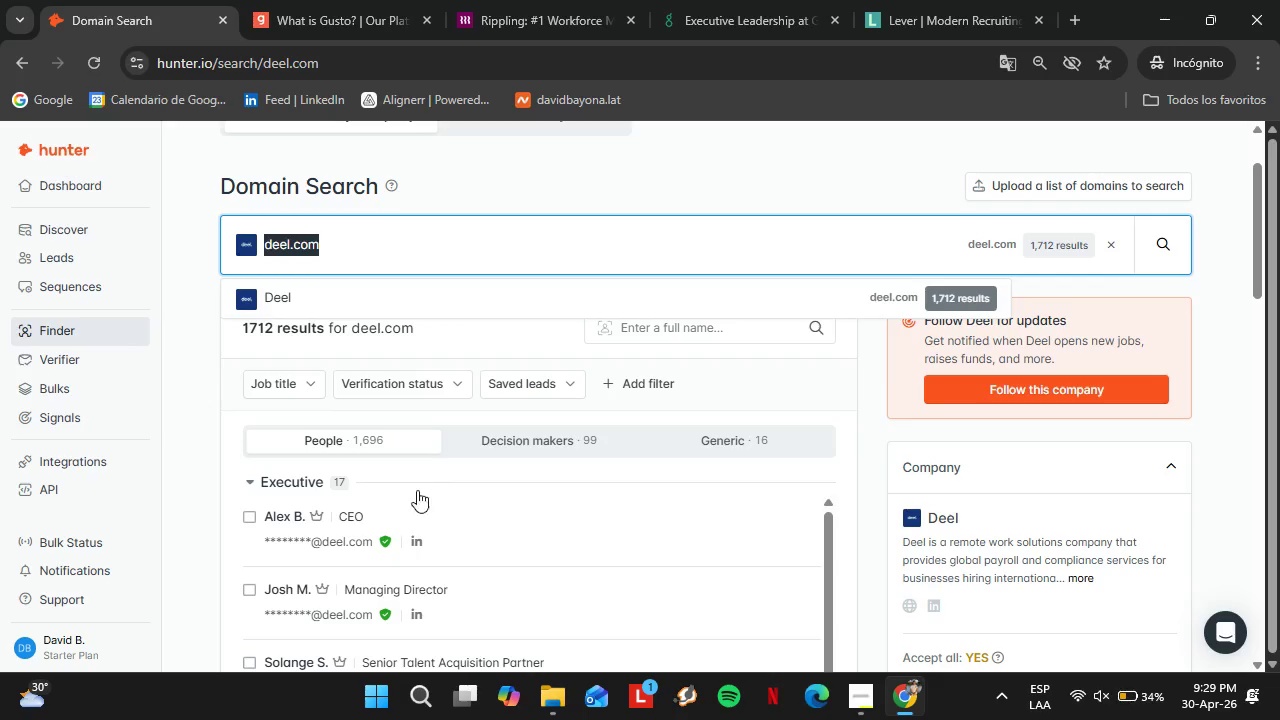 
wait(5.03)
 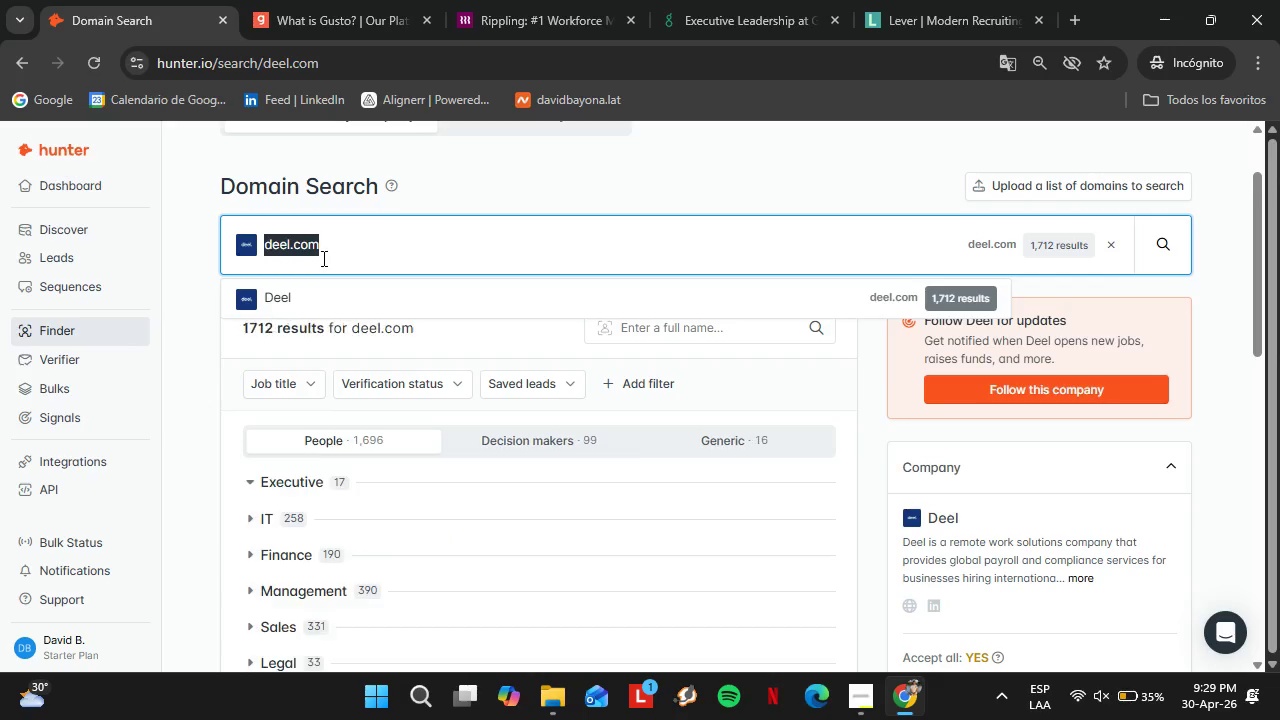 
left_click([296, 388])
 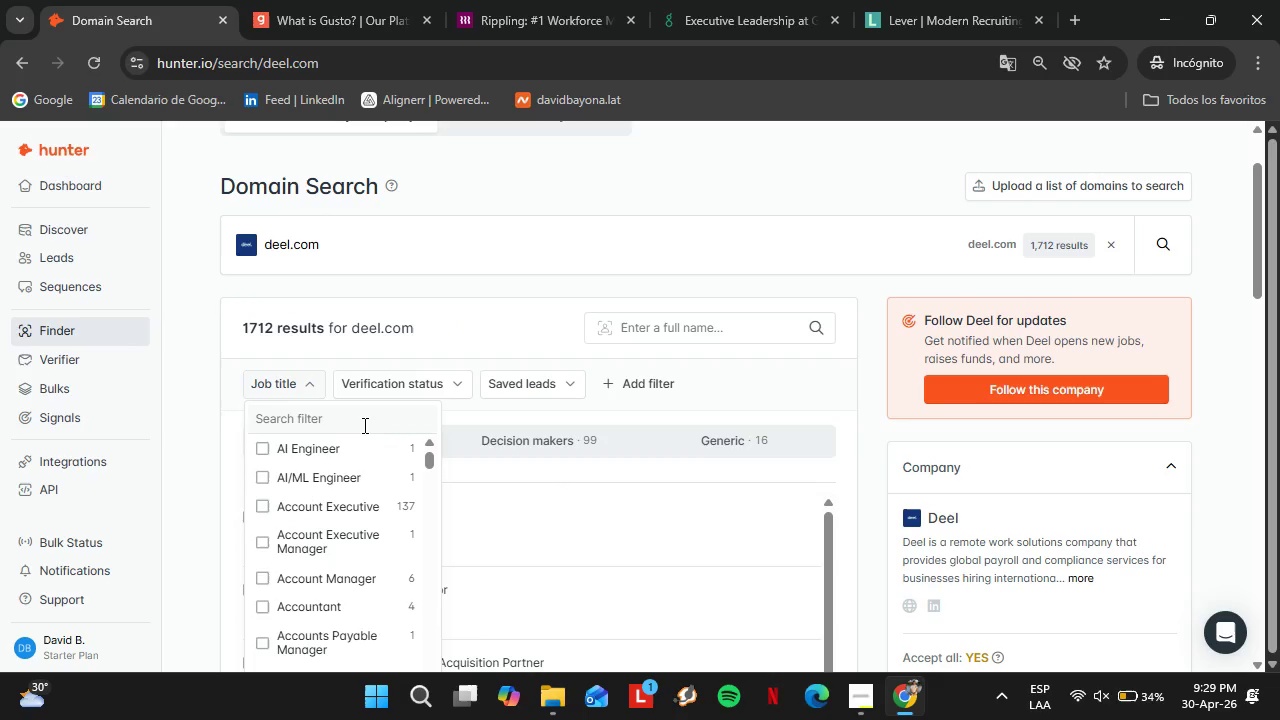 
left_click([363, 425])
 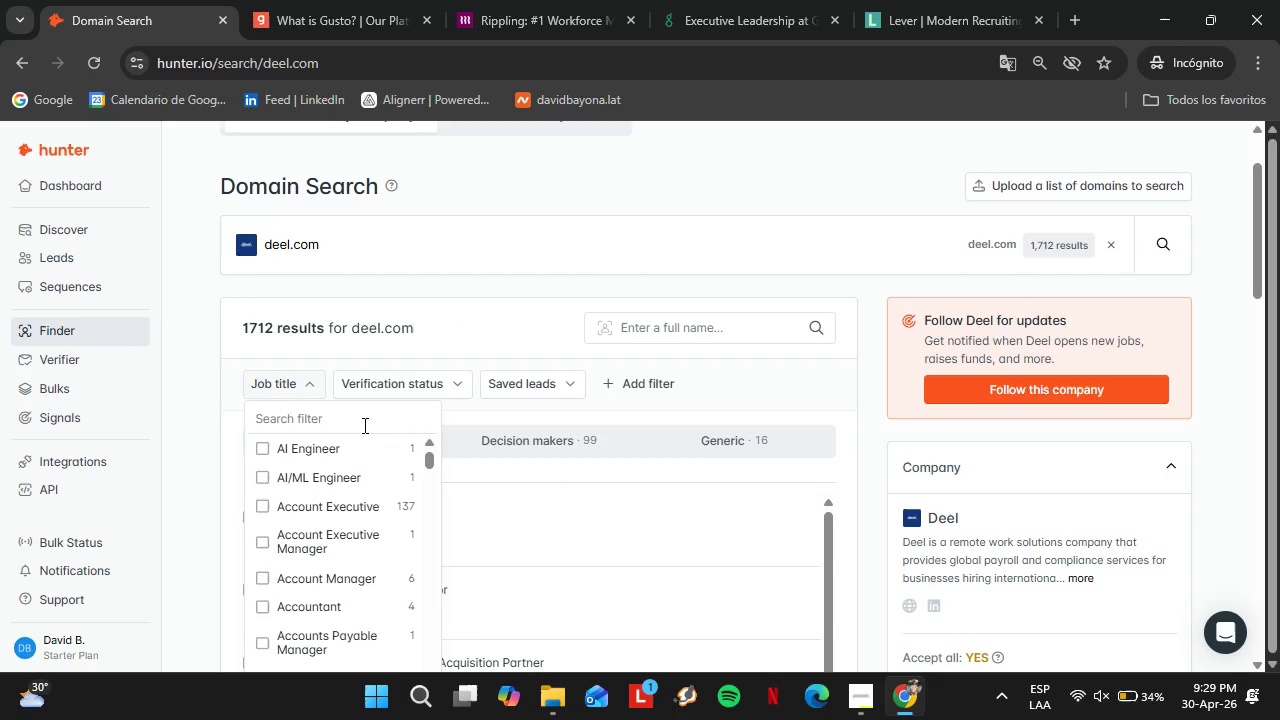 
type(hr)
 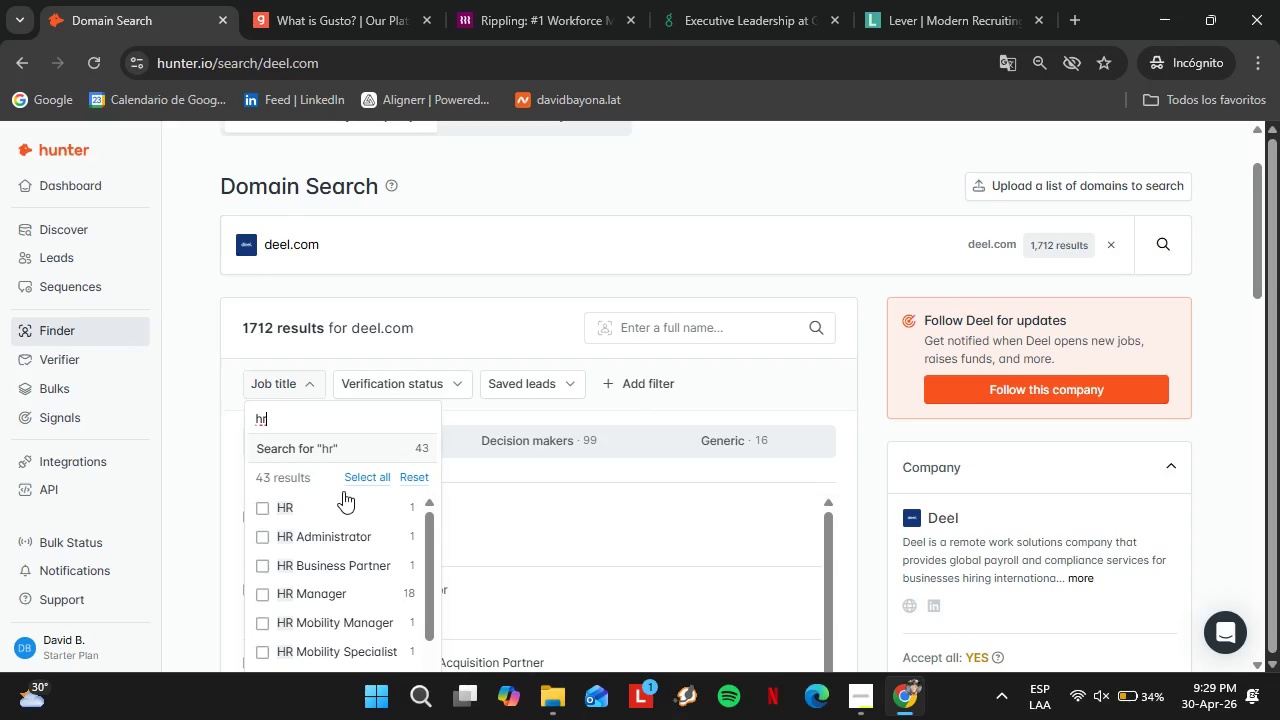 
left_click([267, 590])
 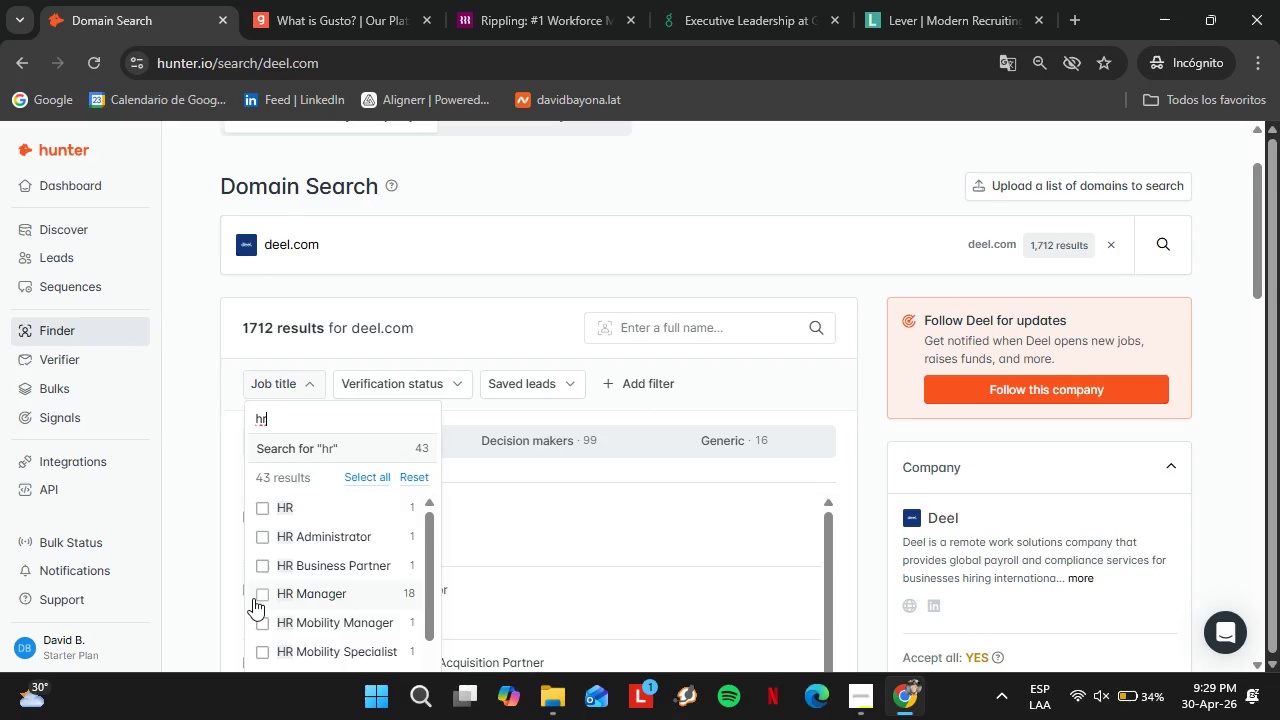 
scroll: coordinate [359, 594], scroll_direction: down, amount: 7.0
 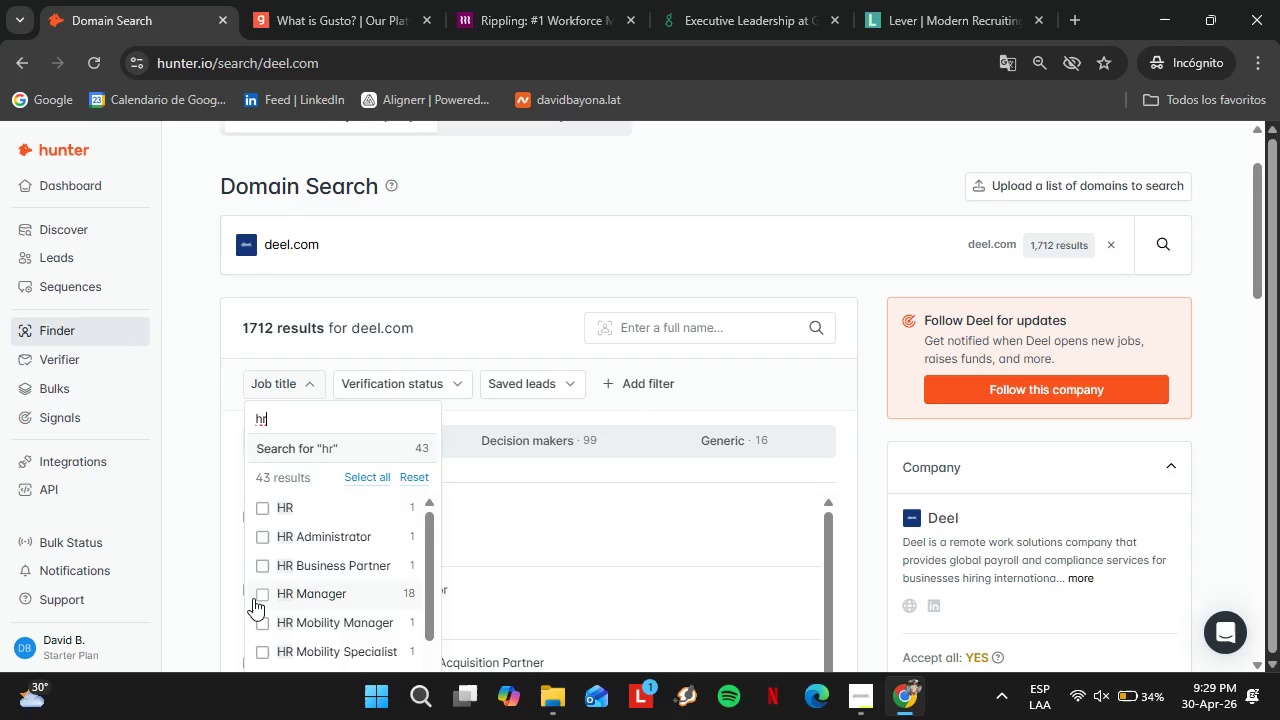 
left_click([349, 384])
 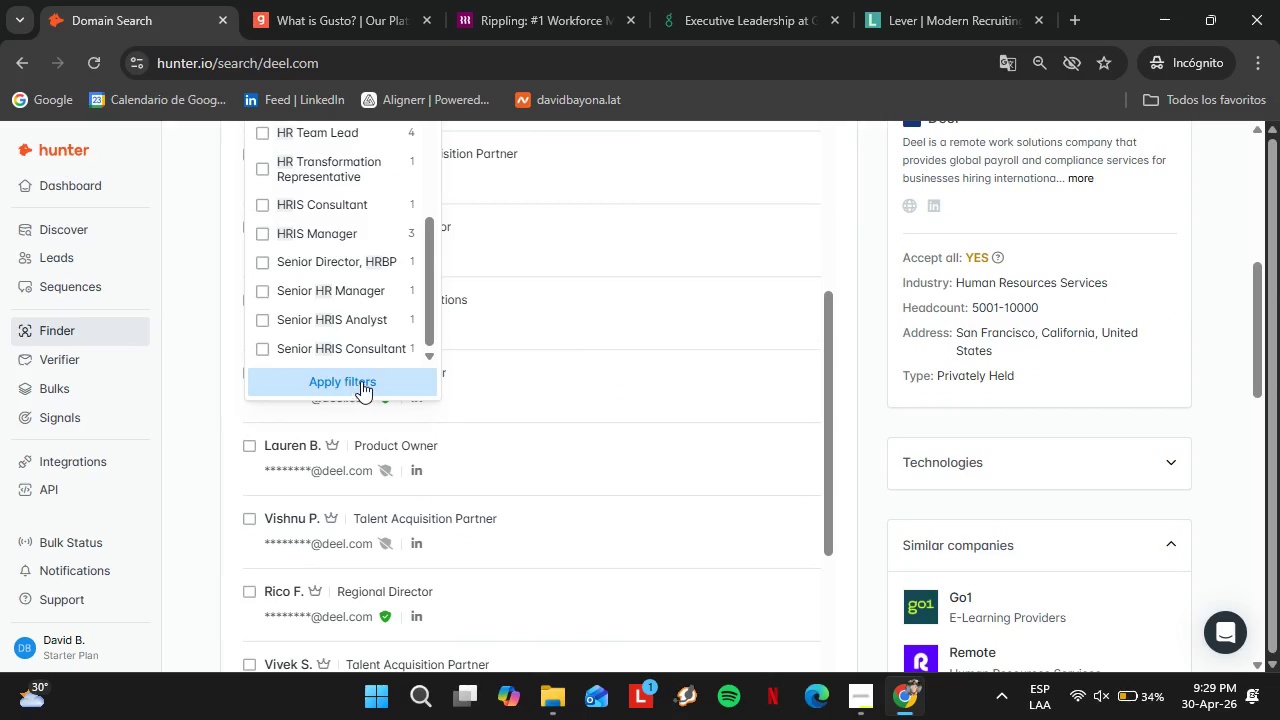 
scroll: coordinate [399, 575], scroll_direction: down, amount: 4.0
 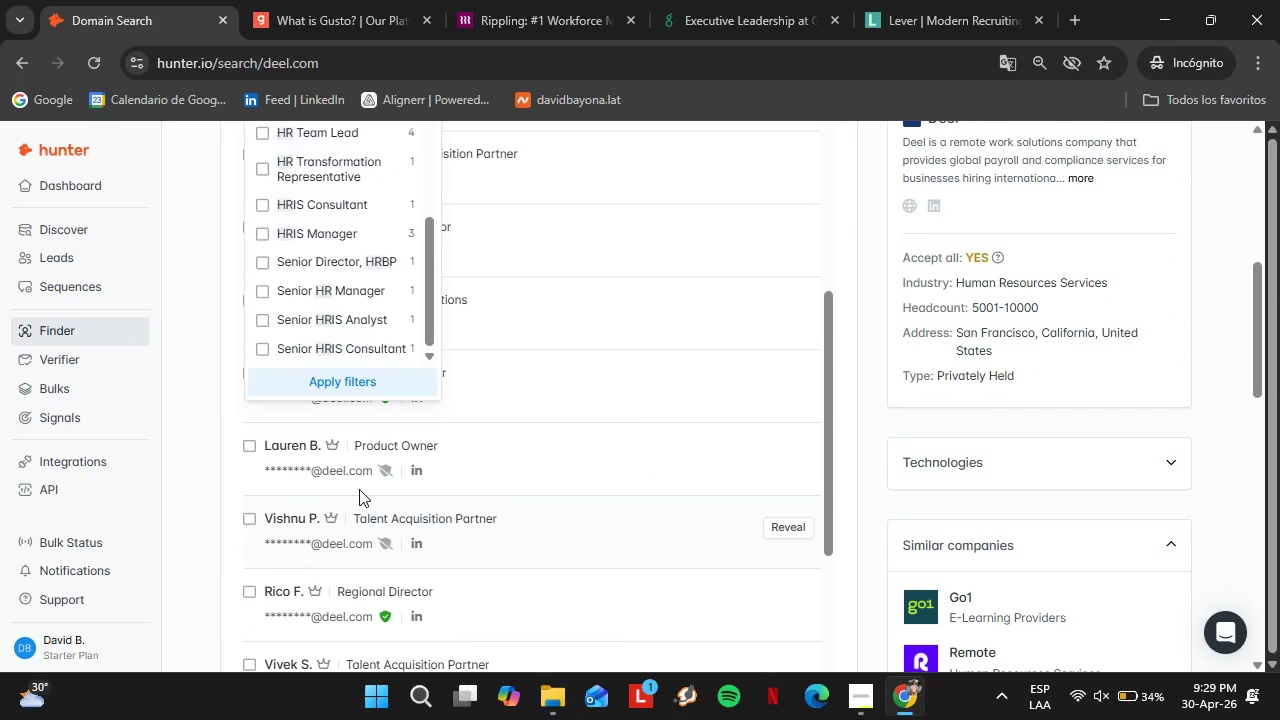 
left_click([335, 376])
 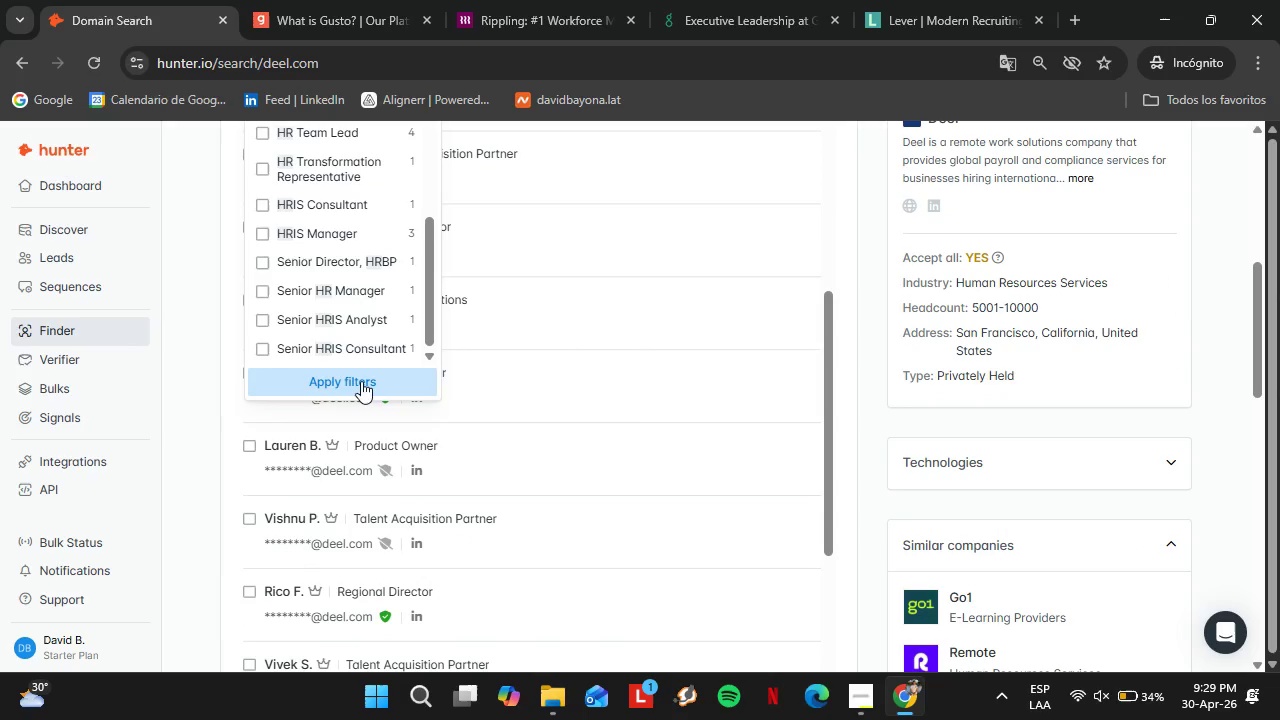 
left_click([345, 386])
 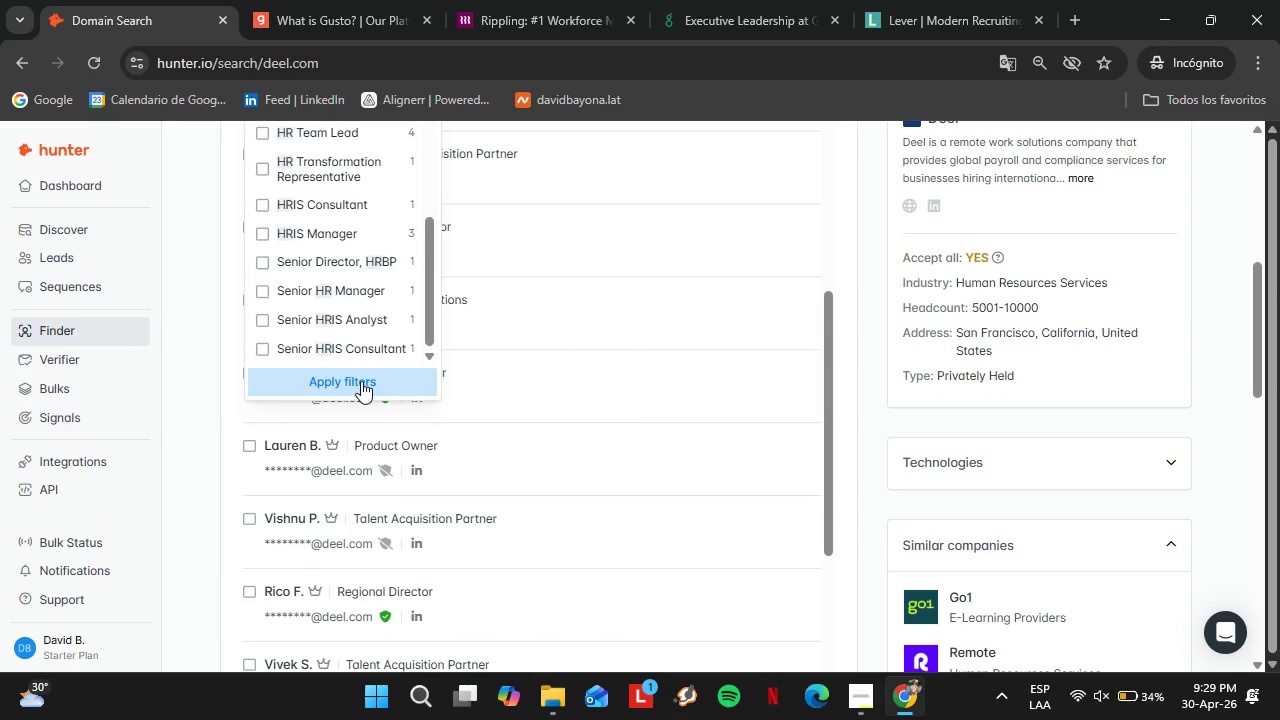 
scroll: coordinate [368, 310], scroll_direction: up, amount: 10.0
 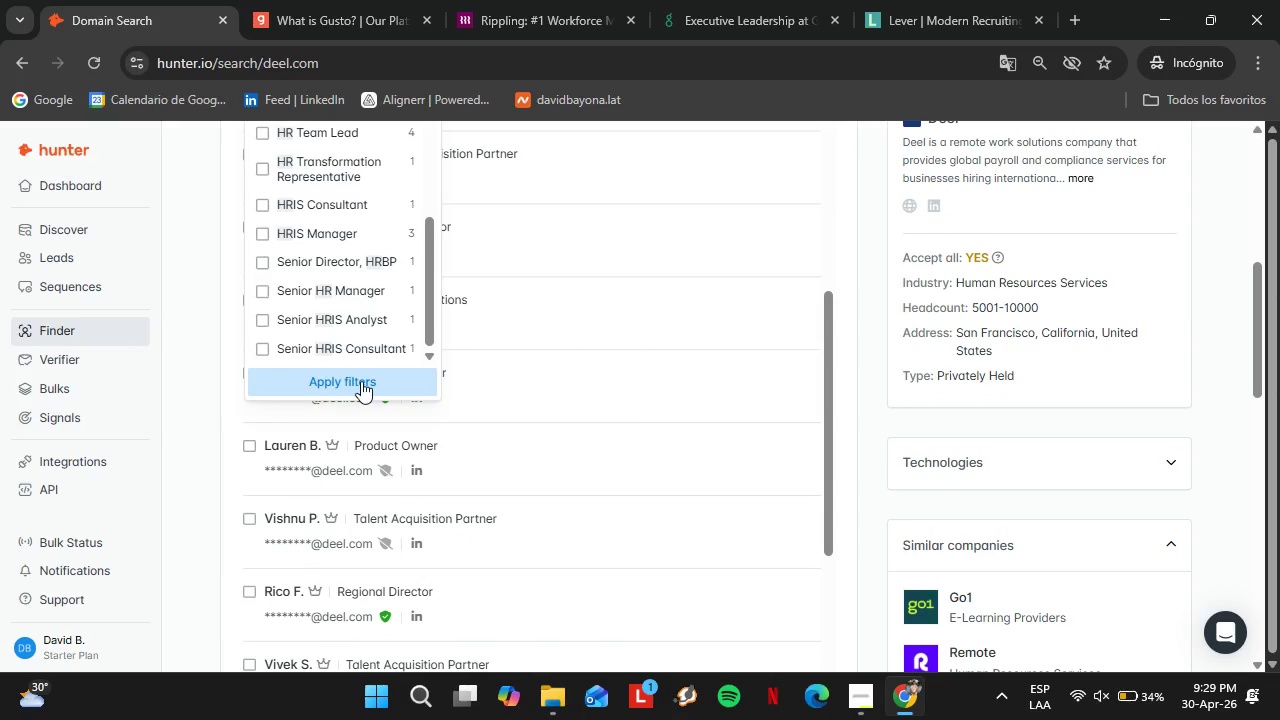 
scroll: coordinate [624, 460], scroll_direction: down, amount: 12.0
 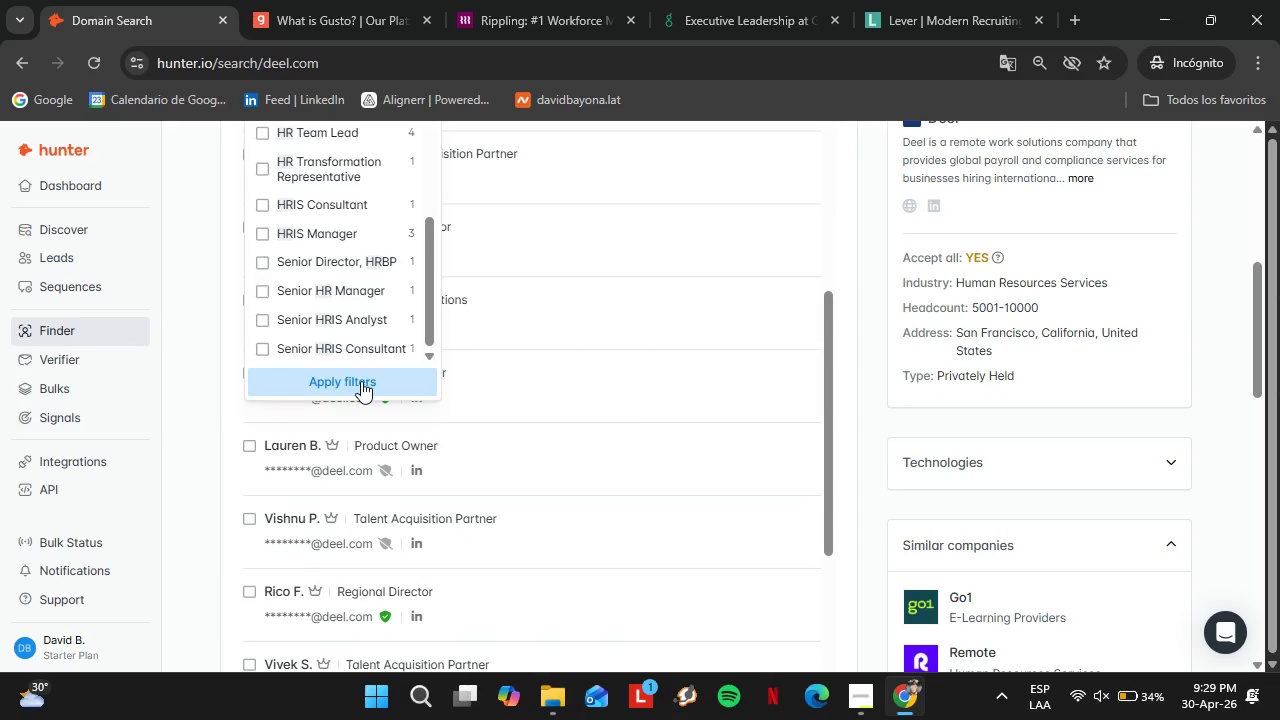 
mouse_move([469, 453])
 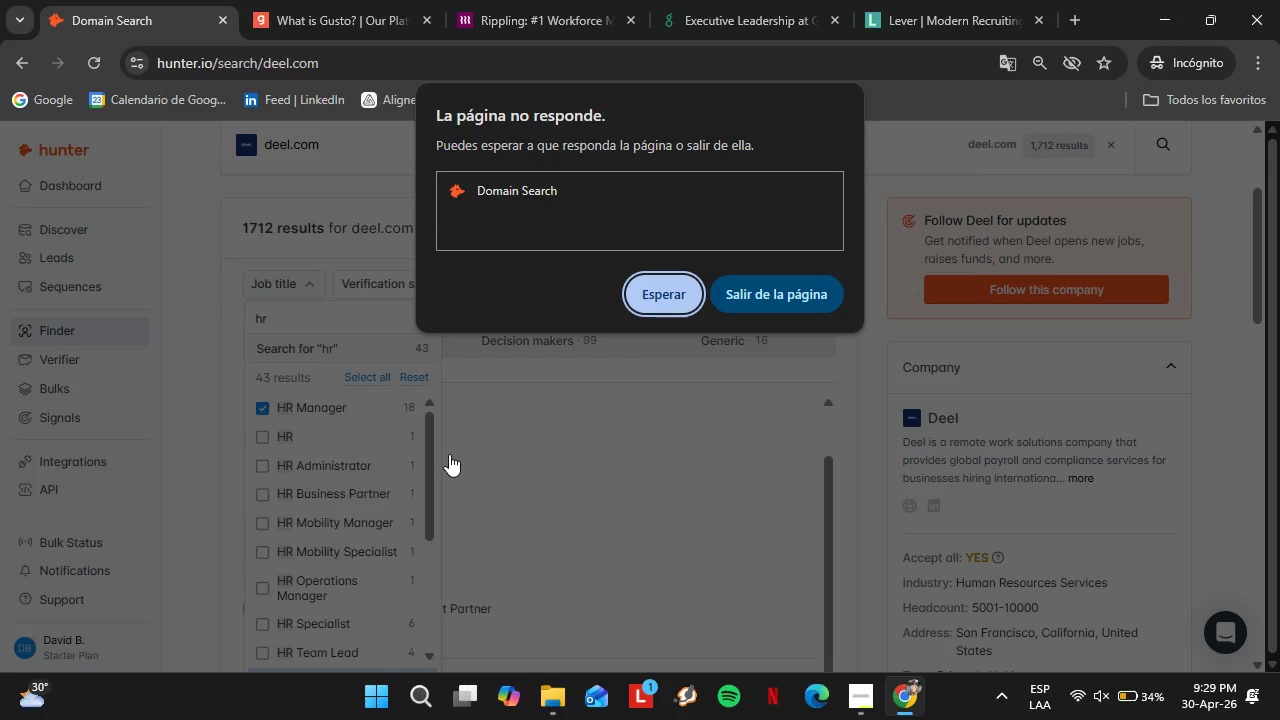 
left_click([655, 290])
 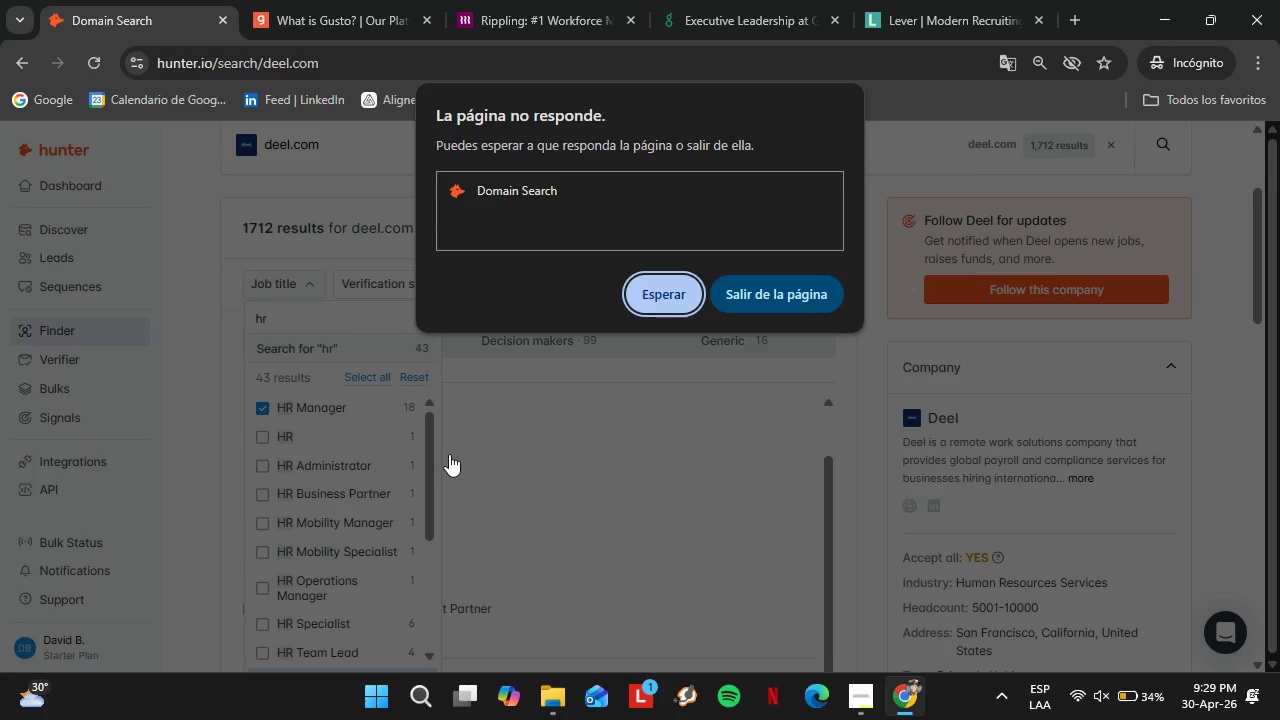 
left_click([428, 23])
 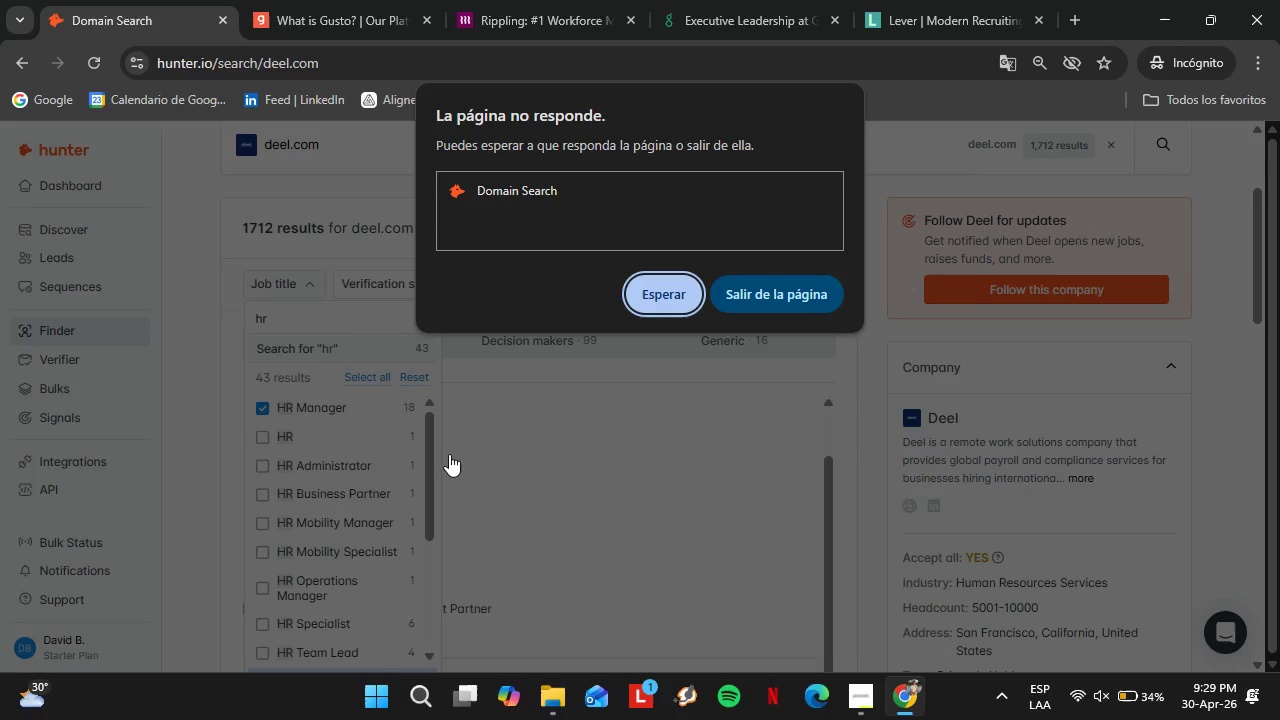 
left_click([428, 23])
 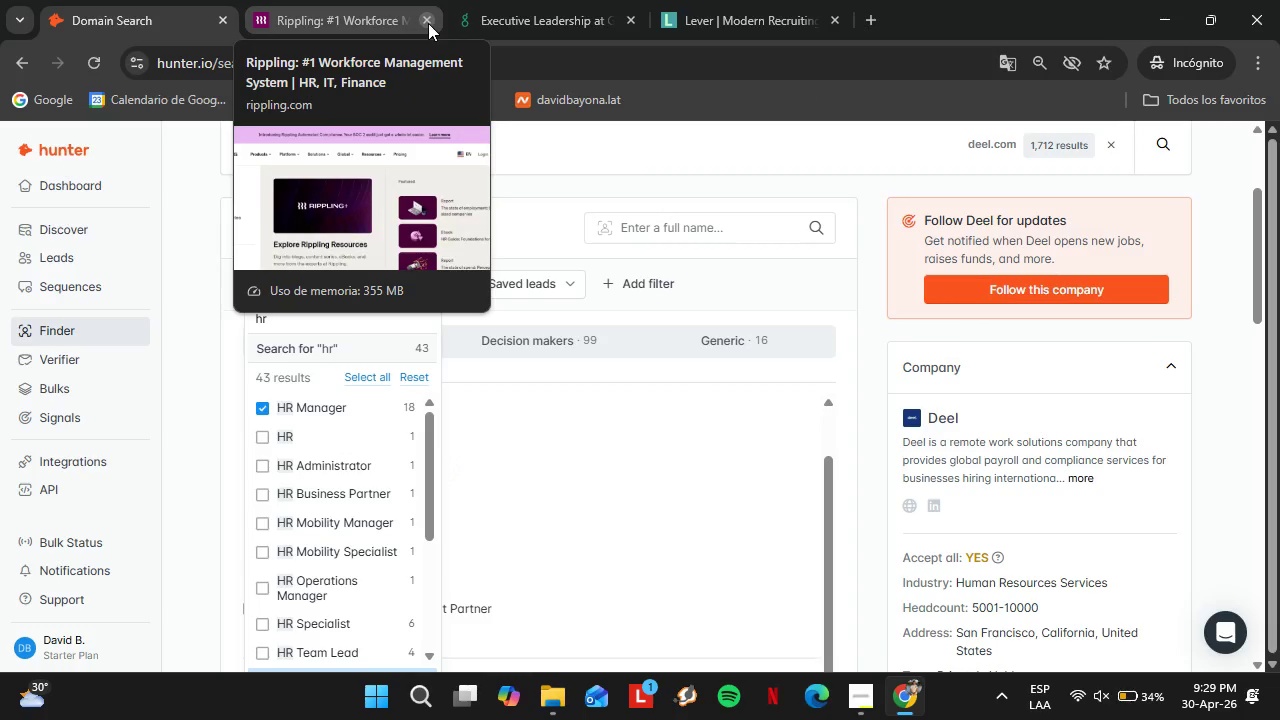 
wait(8.47)
 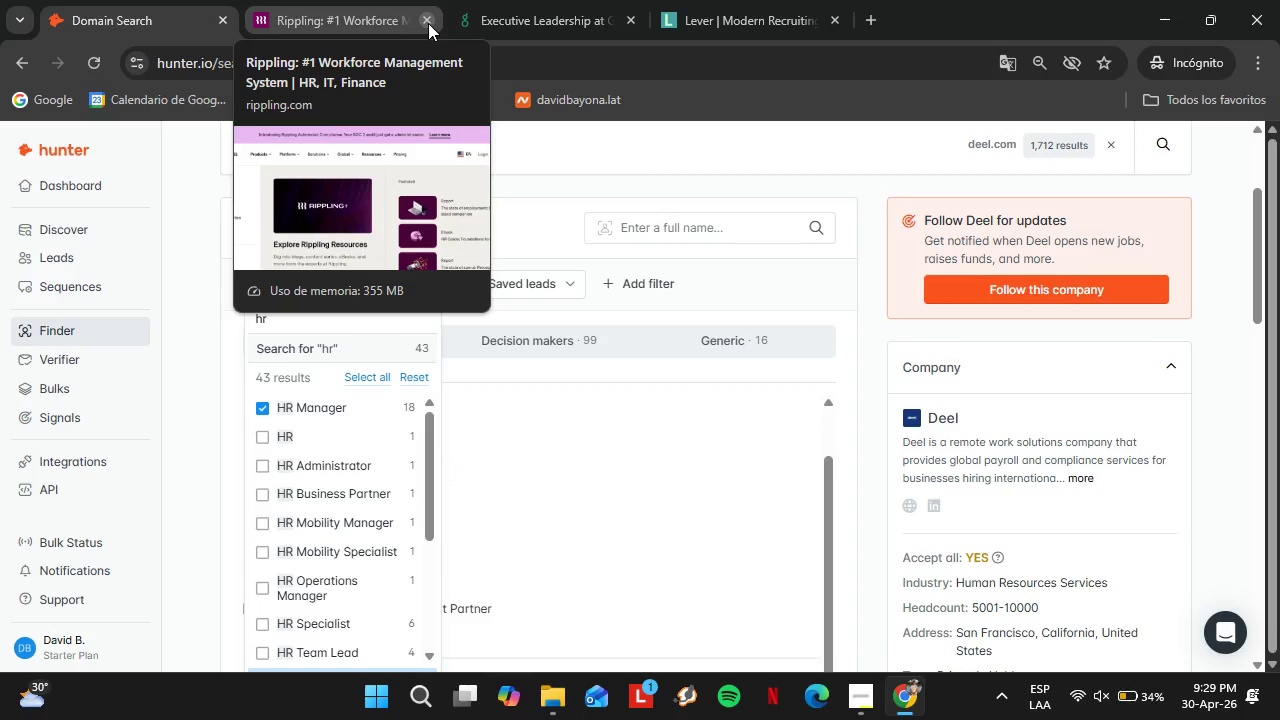 
left_click_drag(start_coordinate=[425, 14], to_coordinate=[425, 20])
 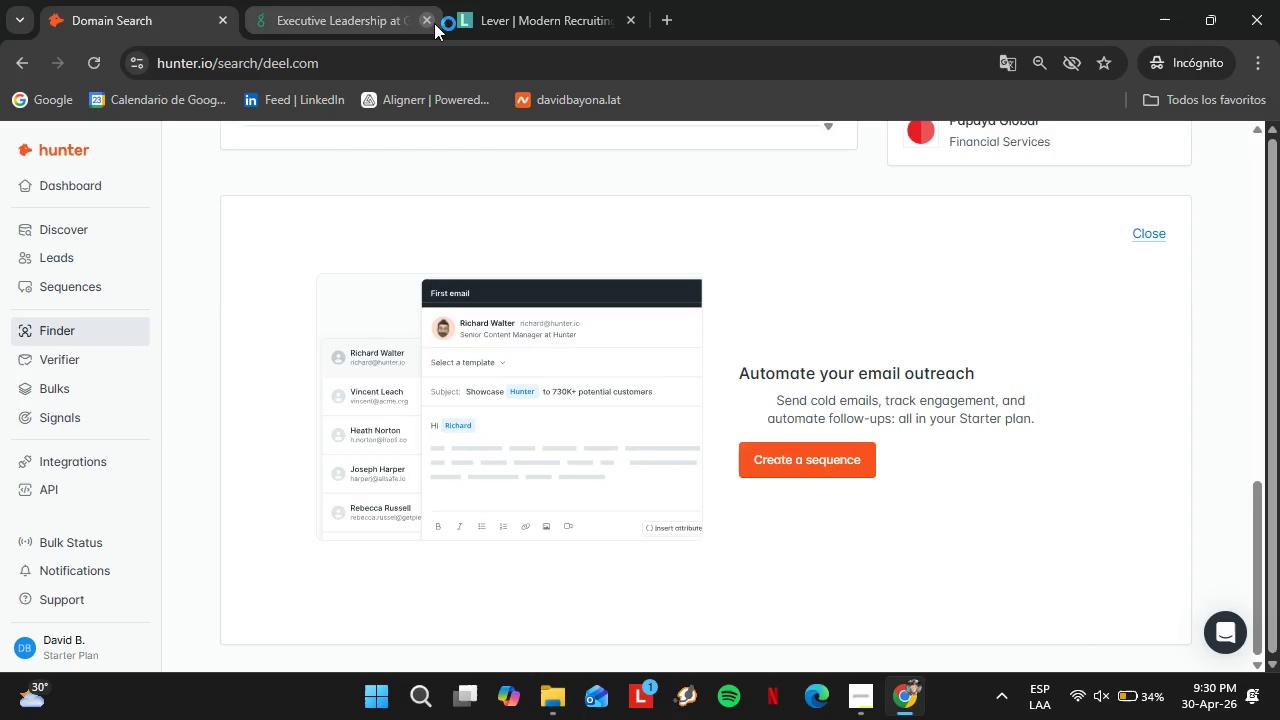 
left_click([425, 22])
 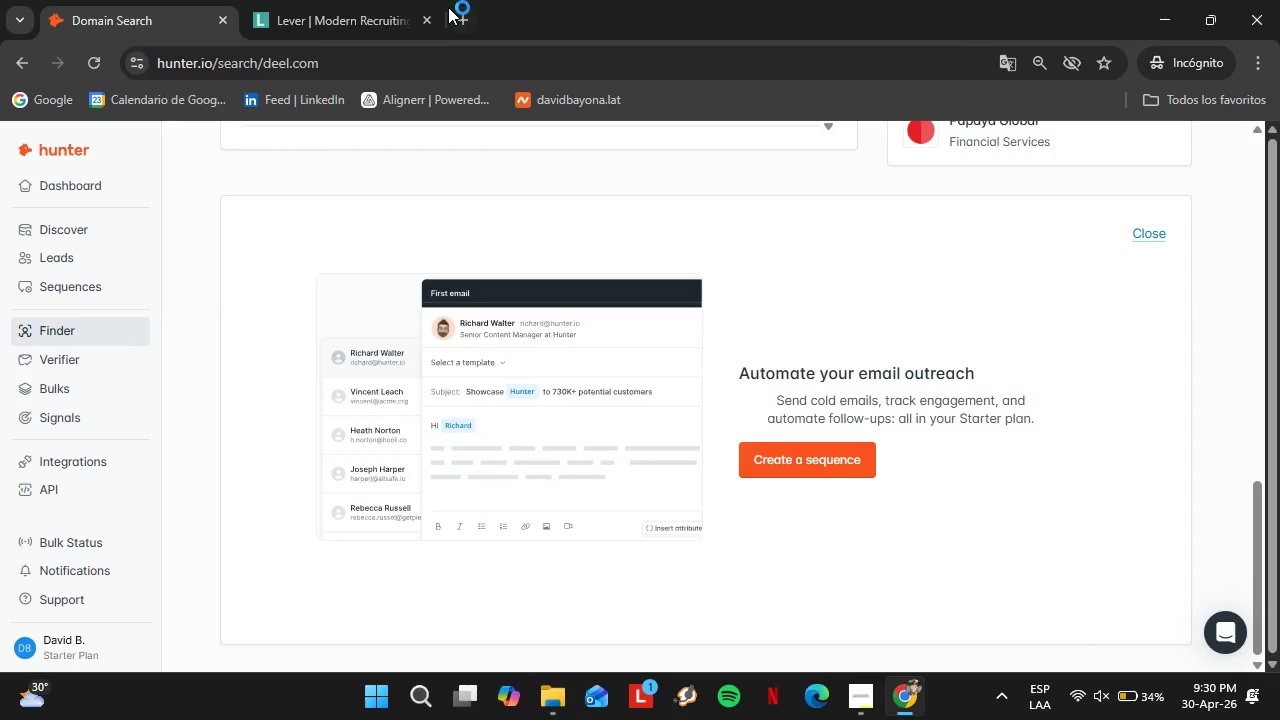 
left_click([432, 22])
 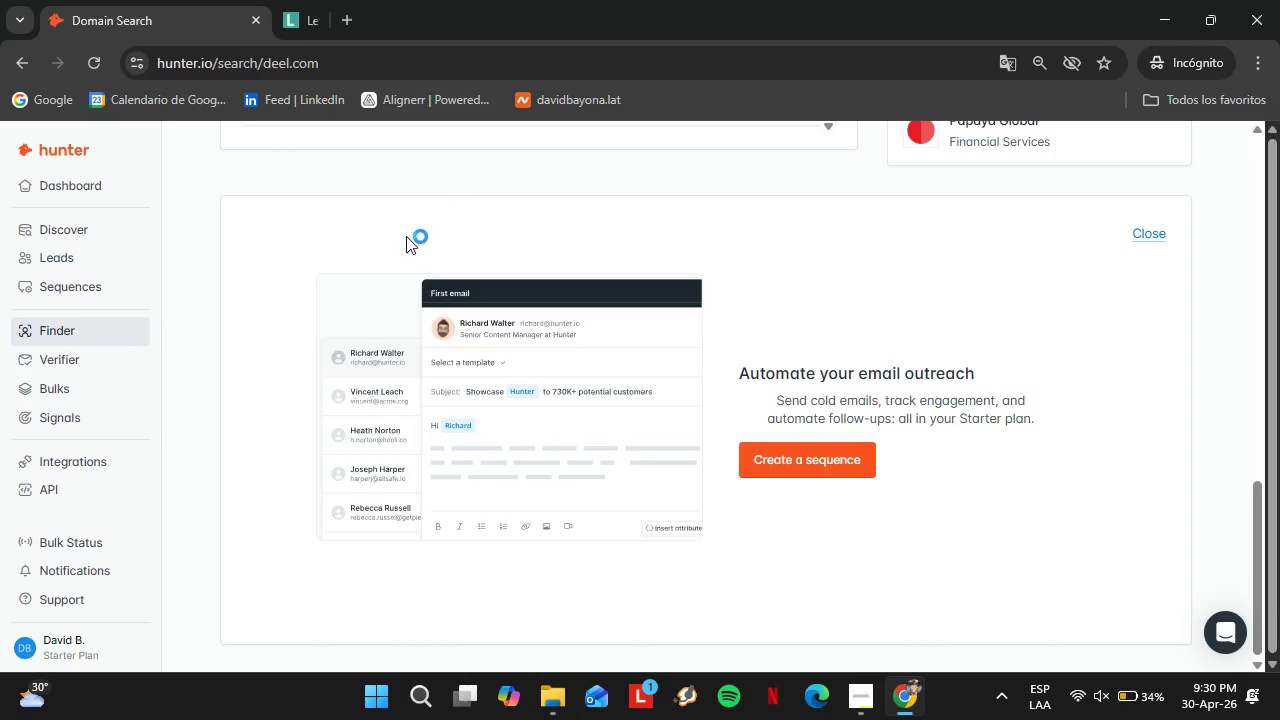 
scroll: coordinate [423, 425], scroll_direction: up, amount: 9.0
 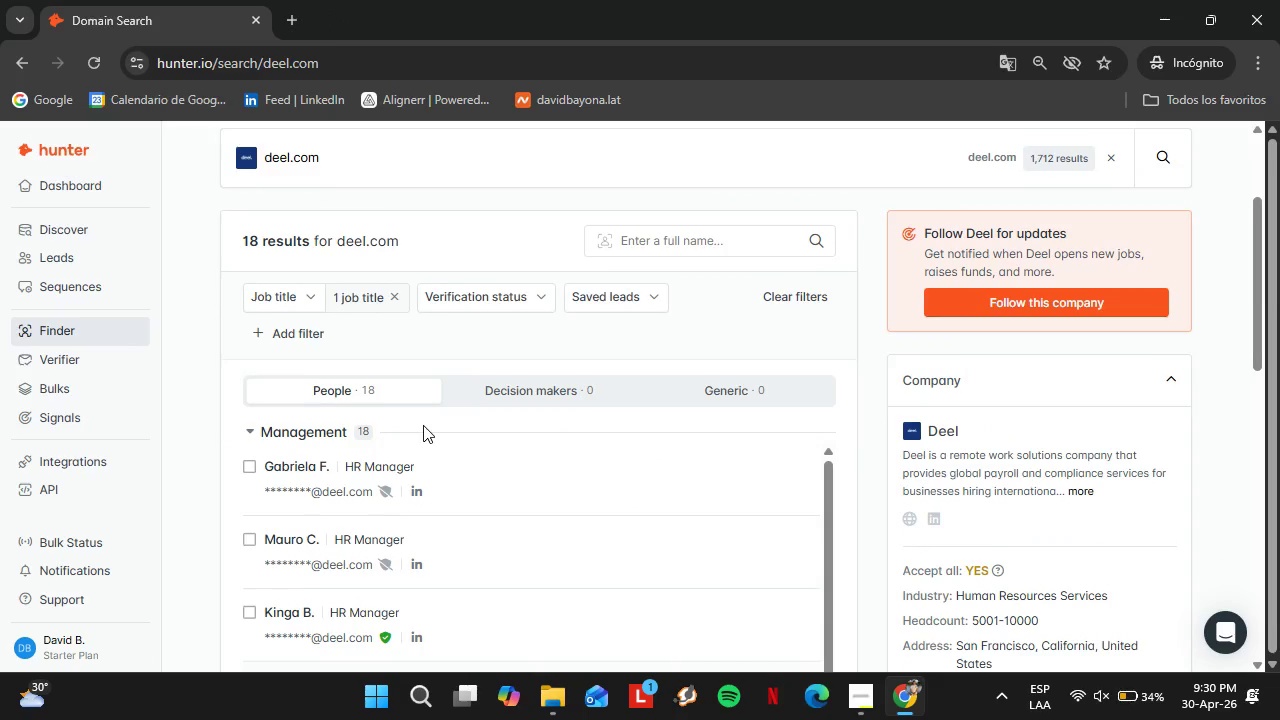 
scroll: coordinate [423, 425], scroll_direction: down, amount: 1.0
 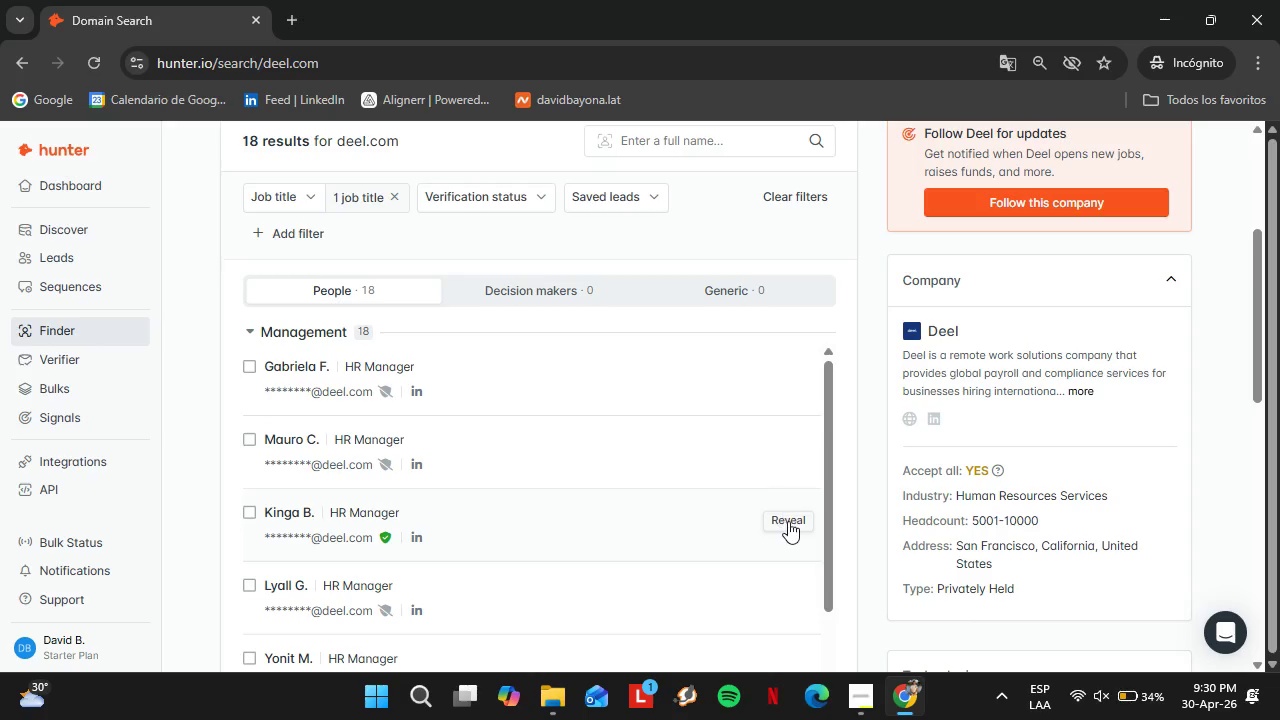 
left_click([788, 522])
 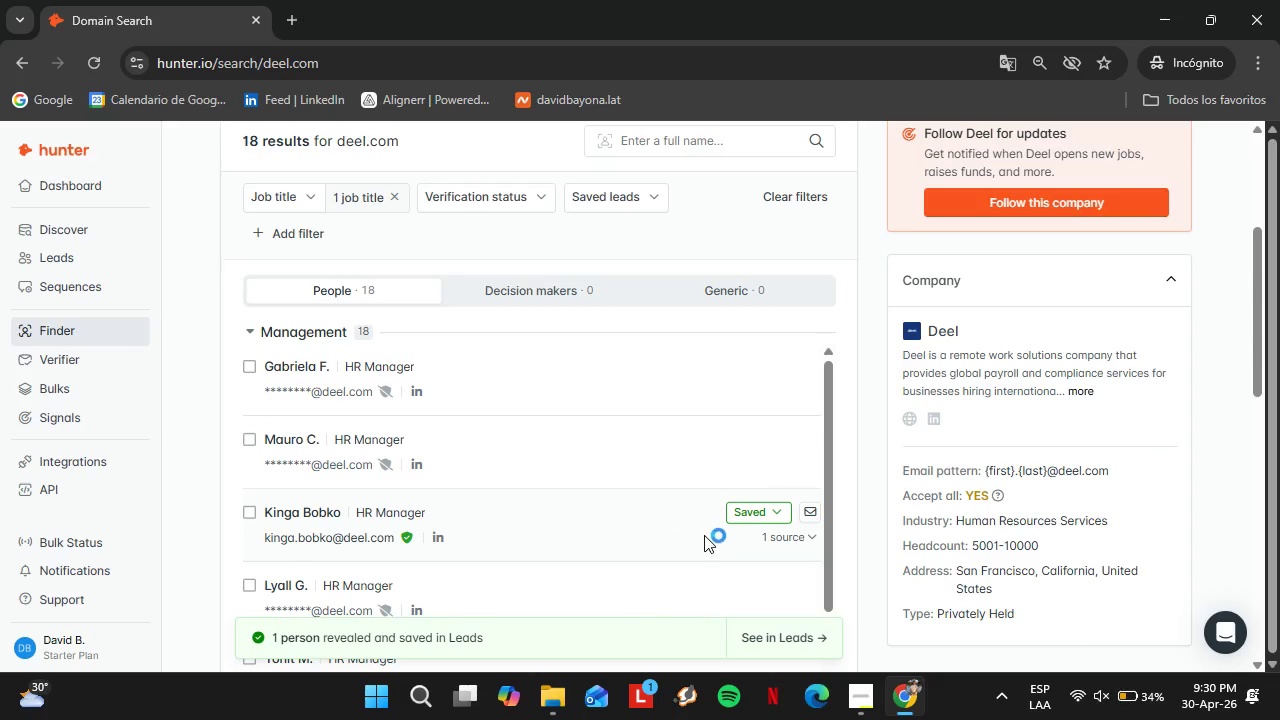 
left_click([770, 517])
 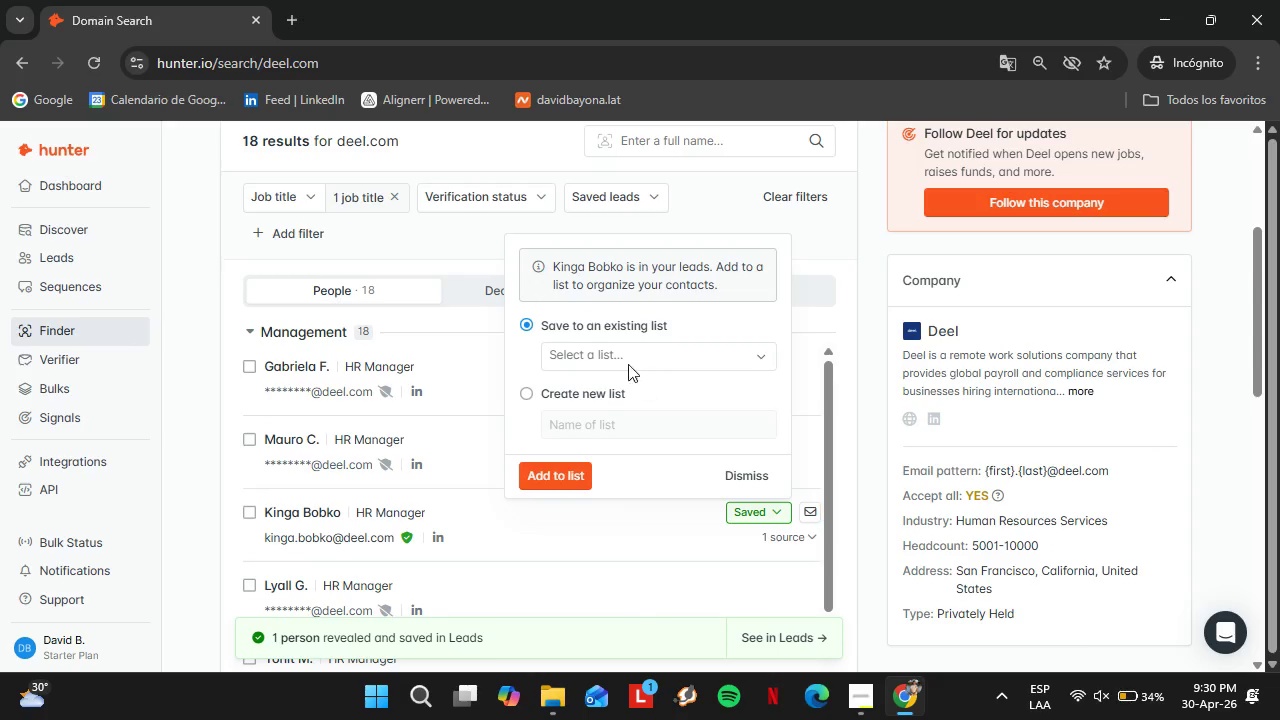 
left_click([617, 355])
 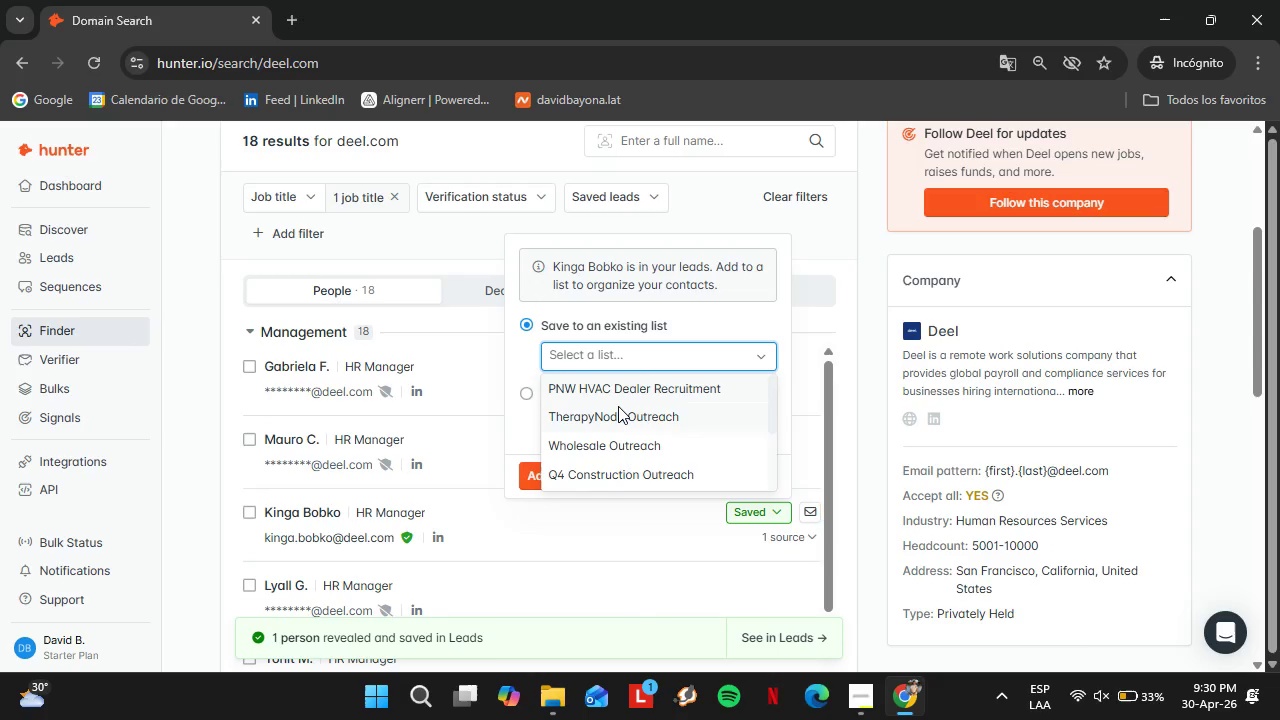 
scroll: coordinate [618, 406], scroll_direction: down, amount: 1.0
 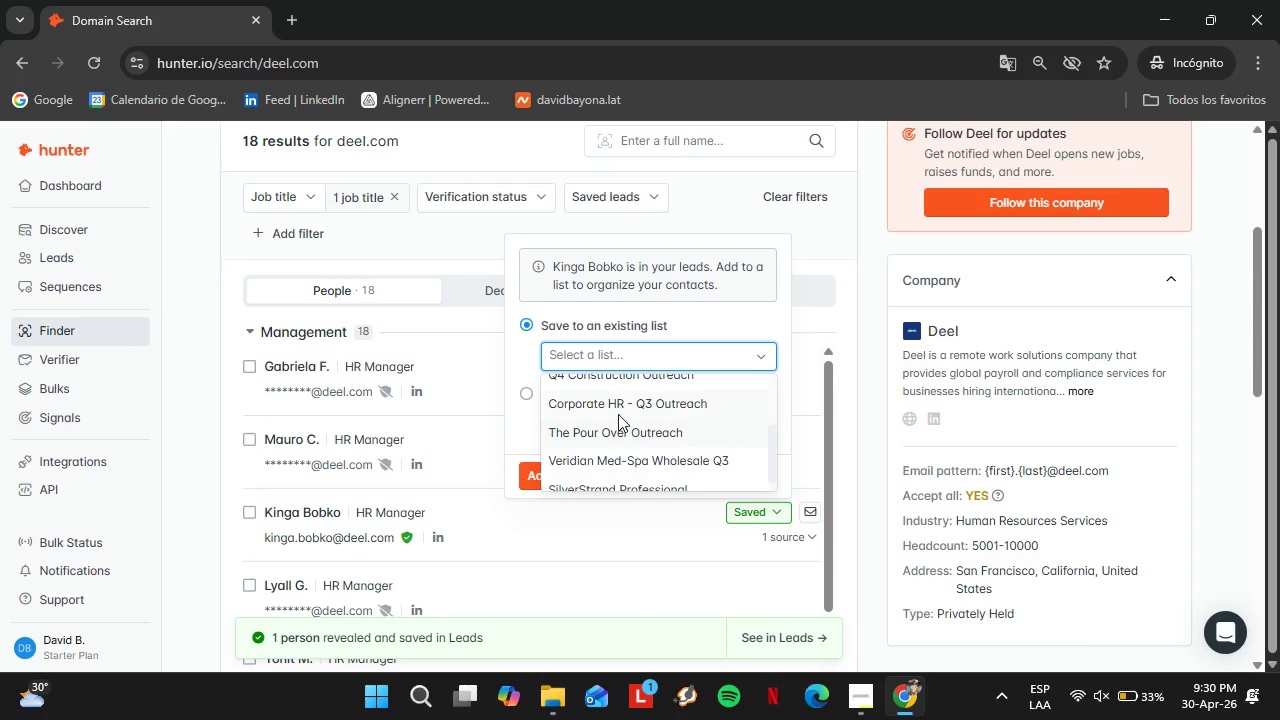 
left_click([618, 414])
 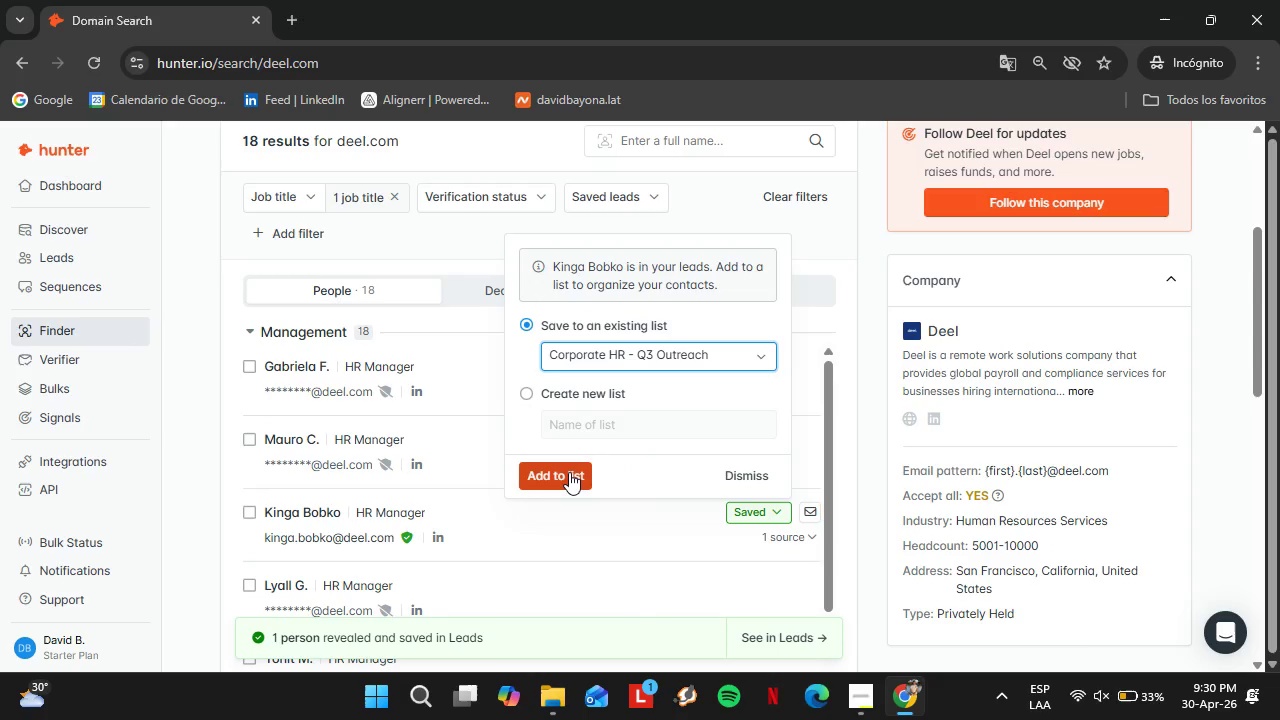 
left_click([569, 472])
 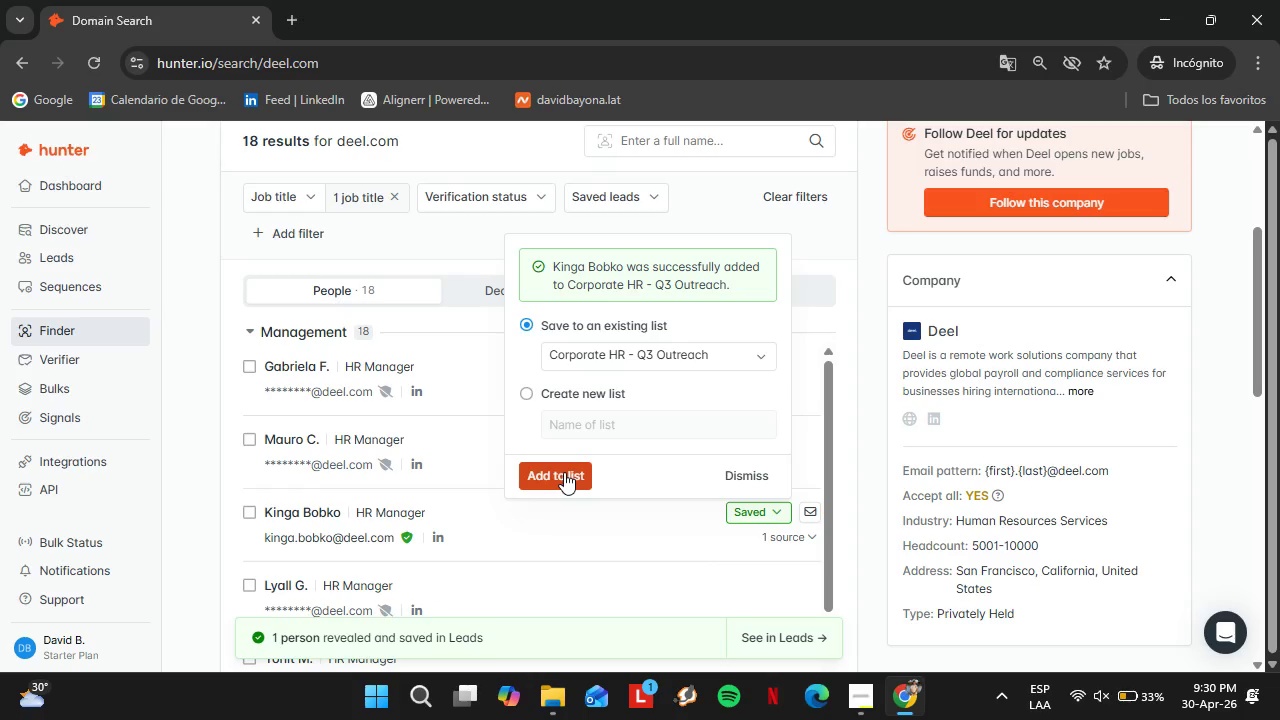 
left_click([732, 482])
 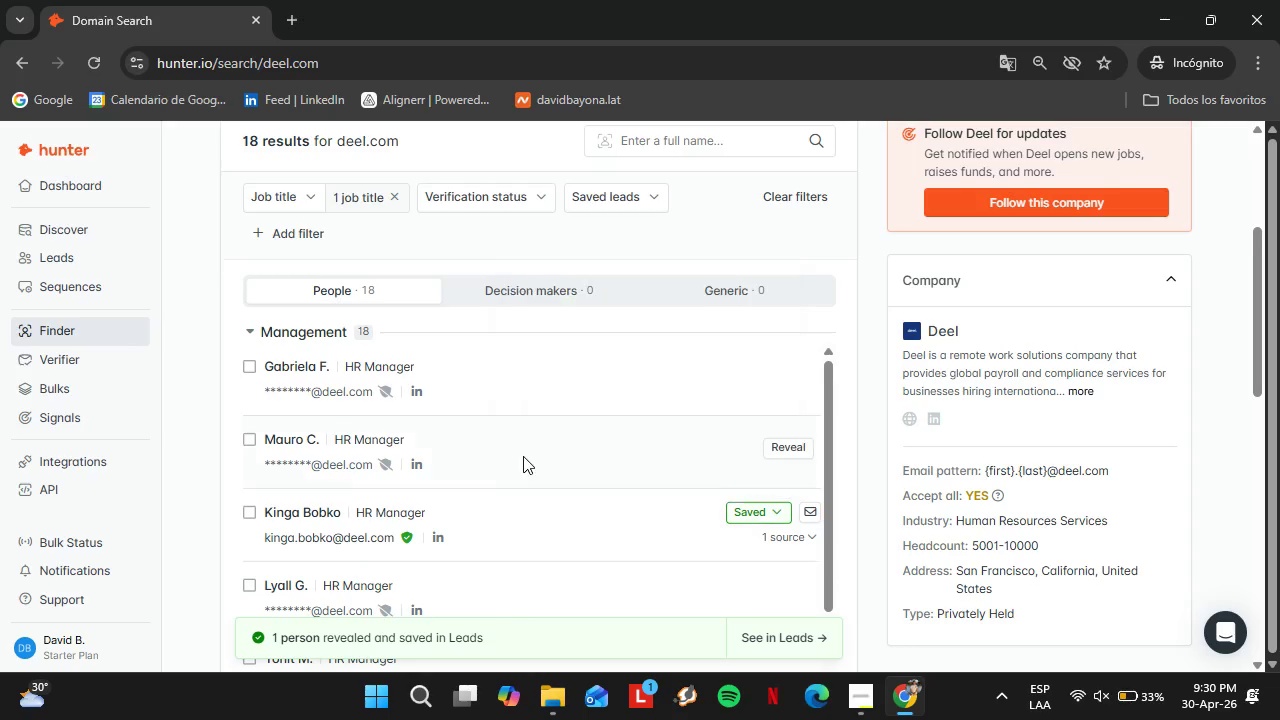 
scroll: coordinate [523, 456], scroll_direction: up, amount: 1.0
 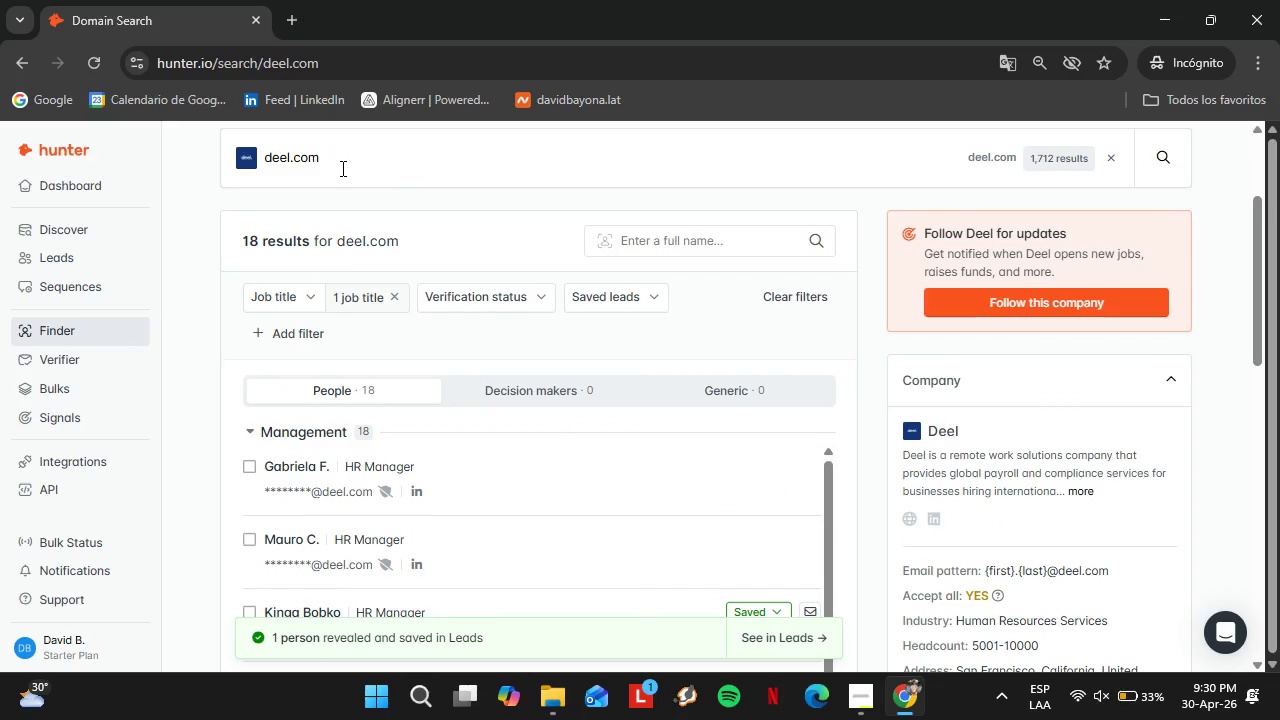 
double_click([341, 168])
 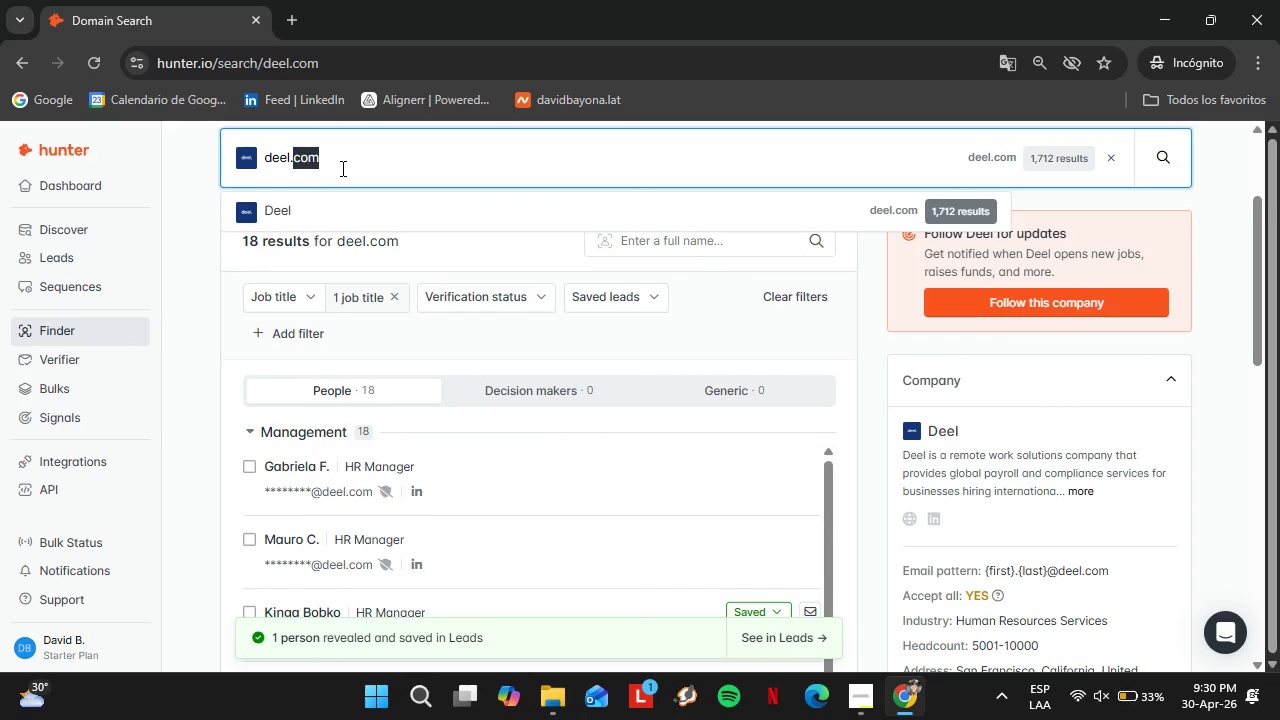 
triple_click([341, 168])
 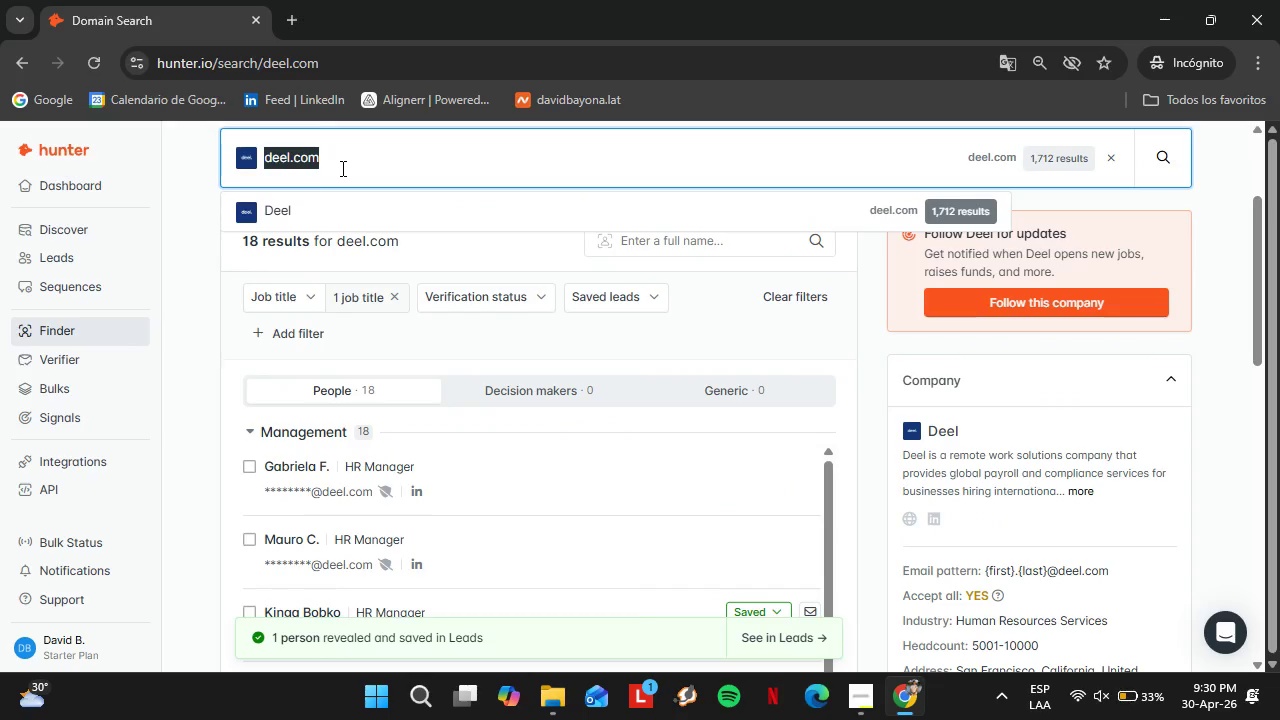 
type(remote.com)
 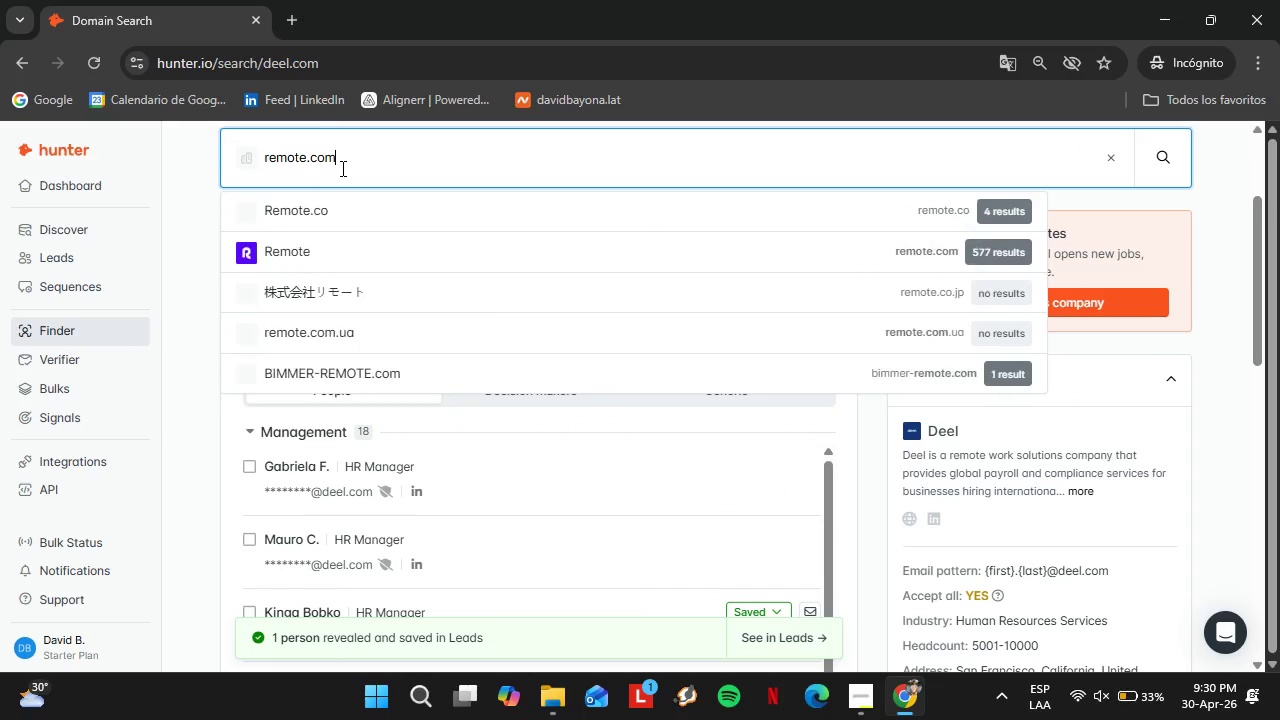 
key(Enter)
 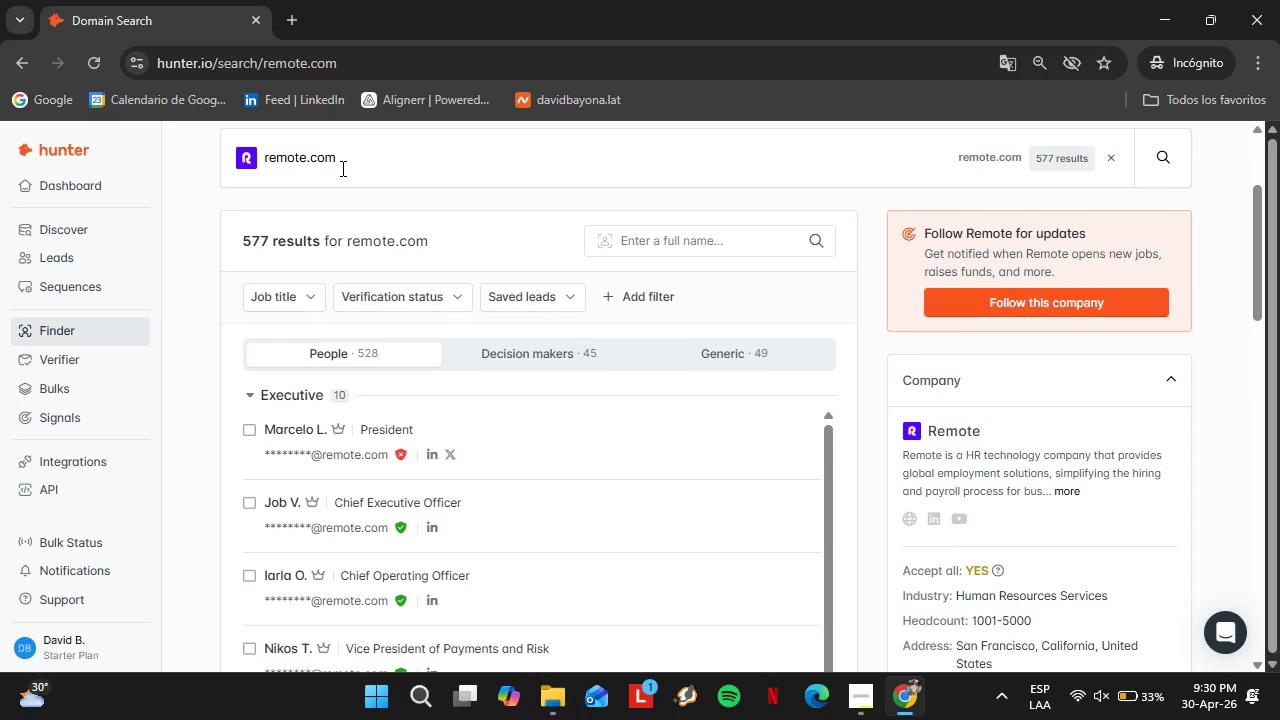 
left_click([264, 287])
 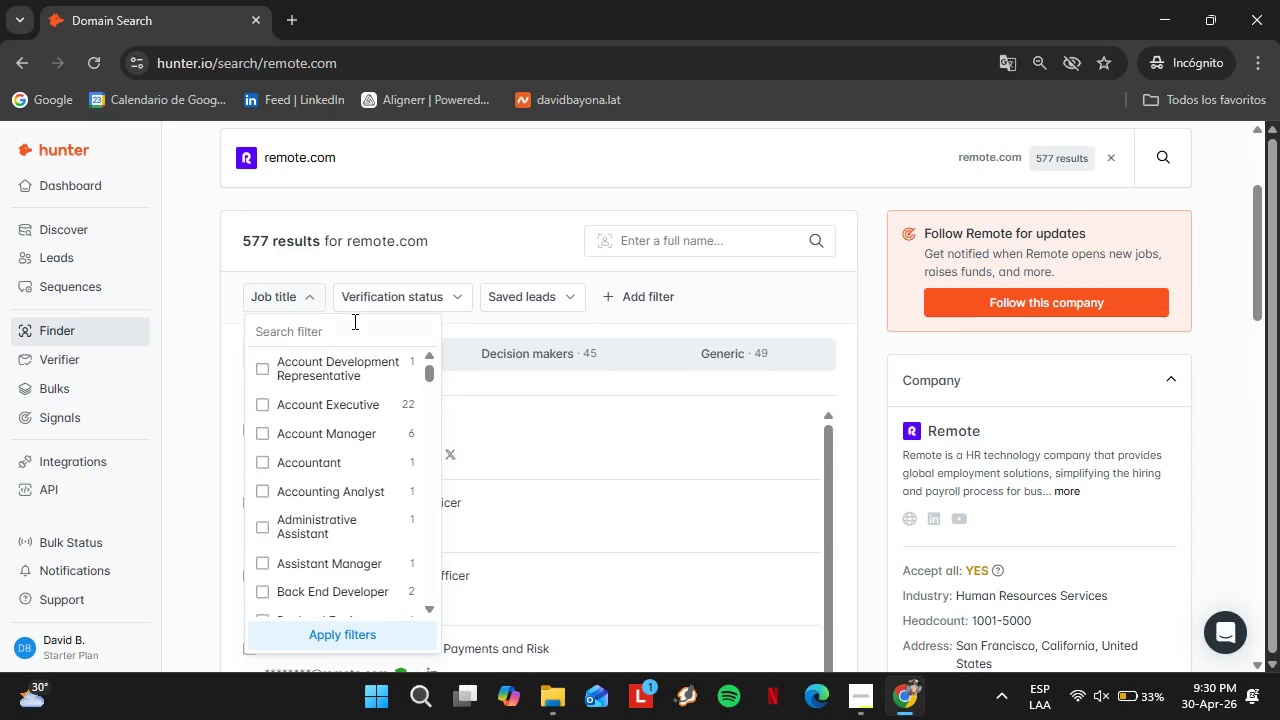 
left_click([353, 321])
 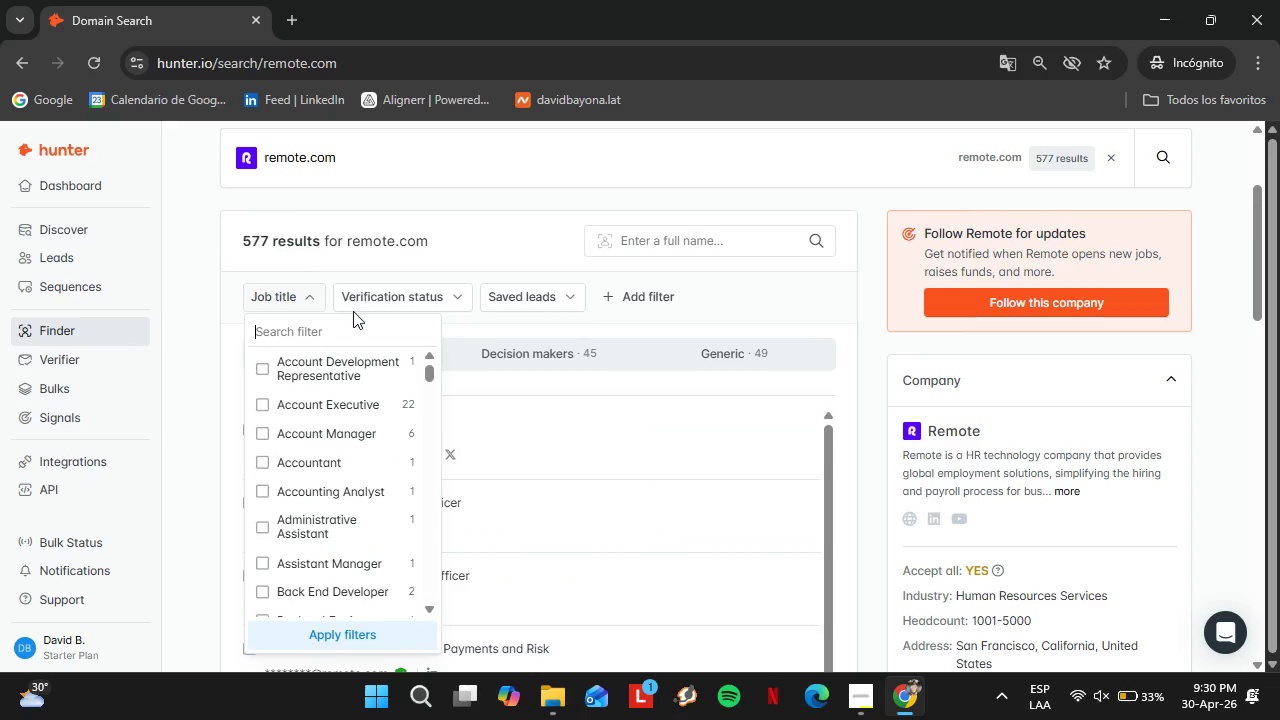 
type(hr)
key(Backspace)
type(um)
 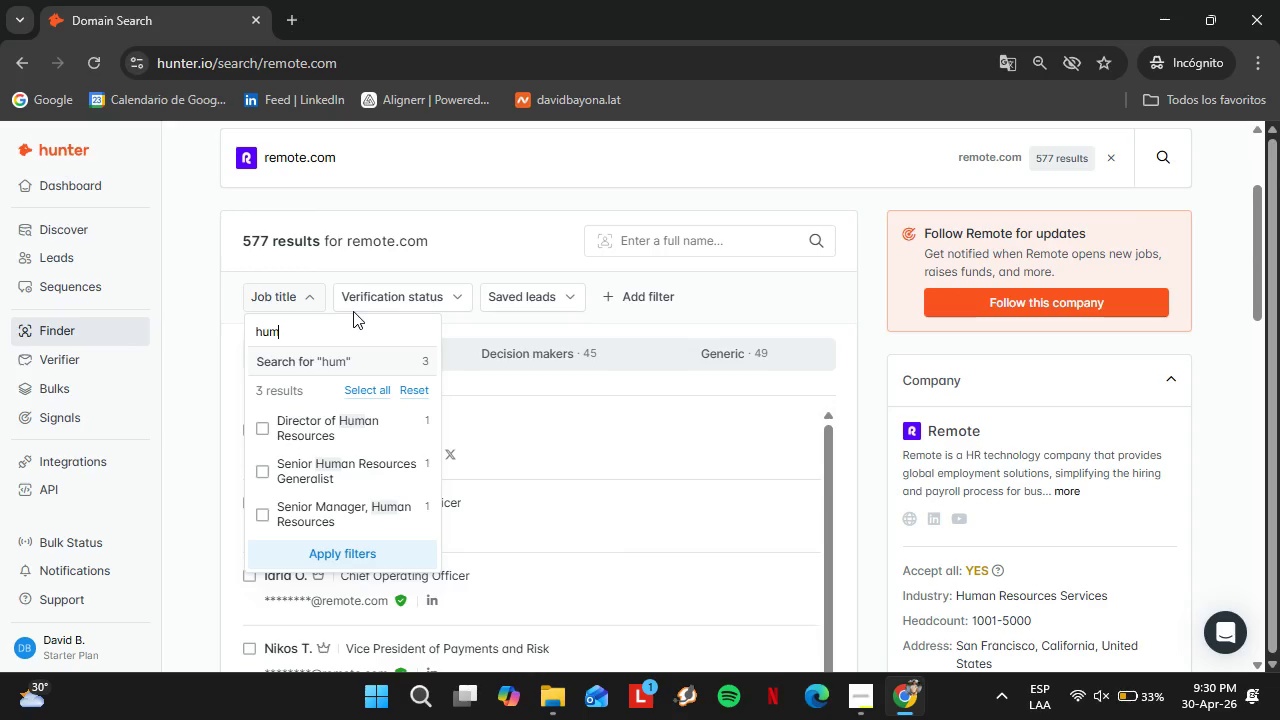 
wait(22.2)
 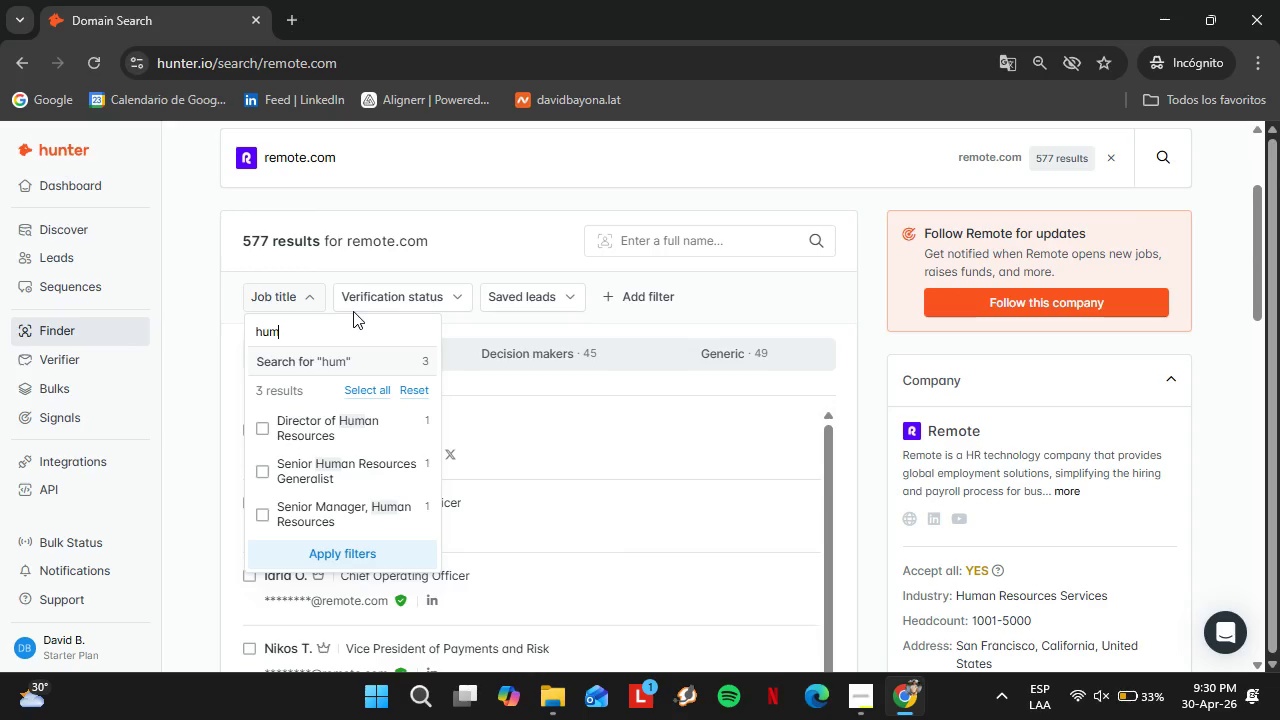 
double_click([336, 148])
 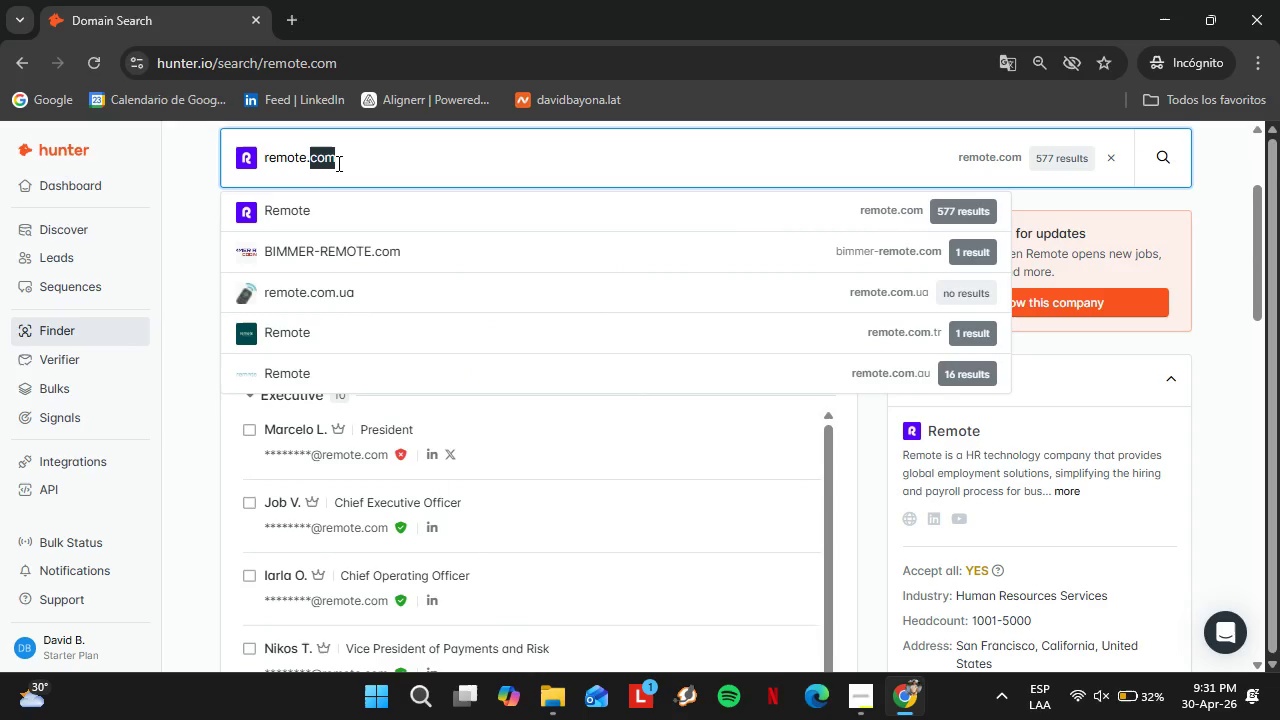 
double_click([337, 163])
 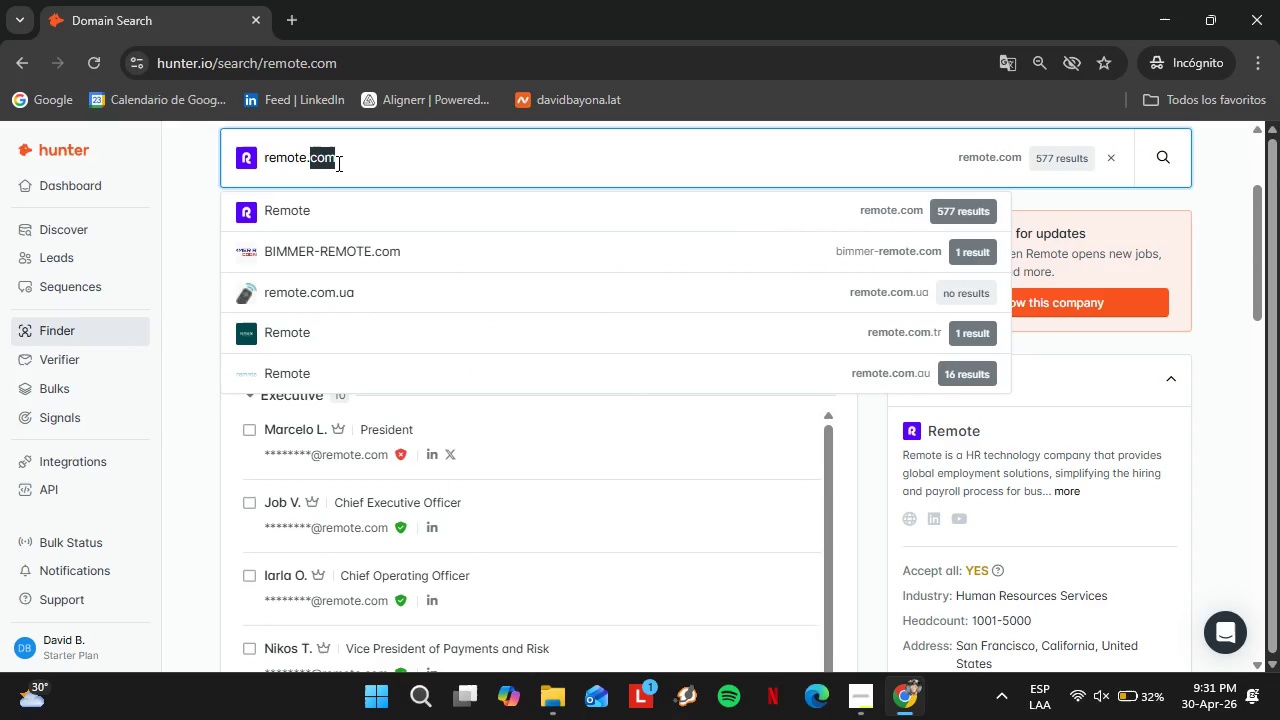 
triple_click([337, 163])
 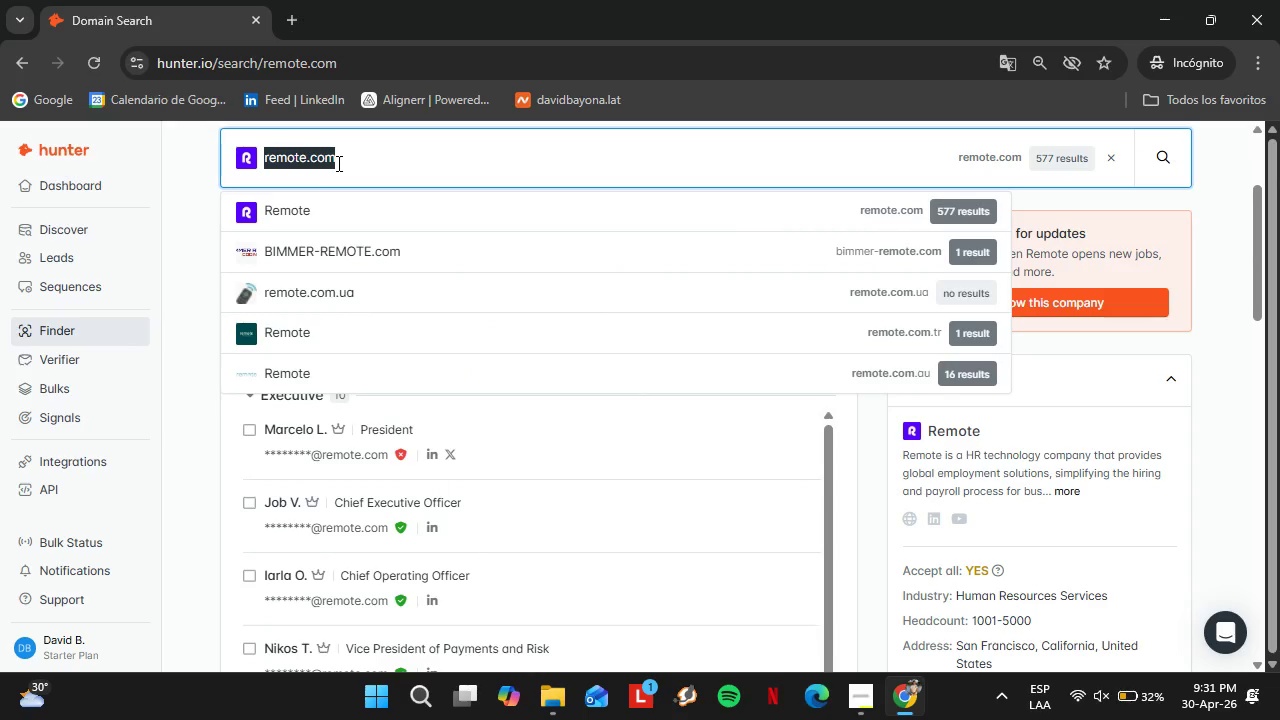 
type(oysterhr.com)
 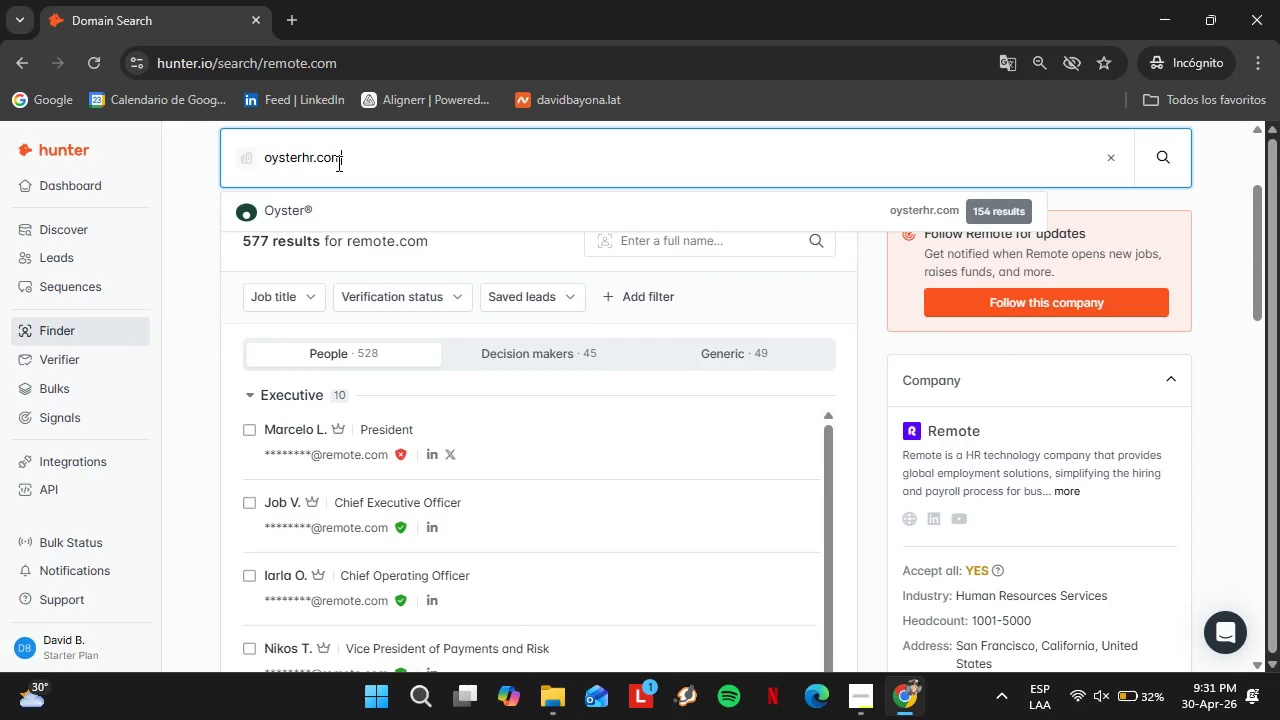 
key(Enter)
 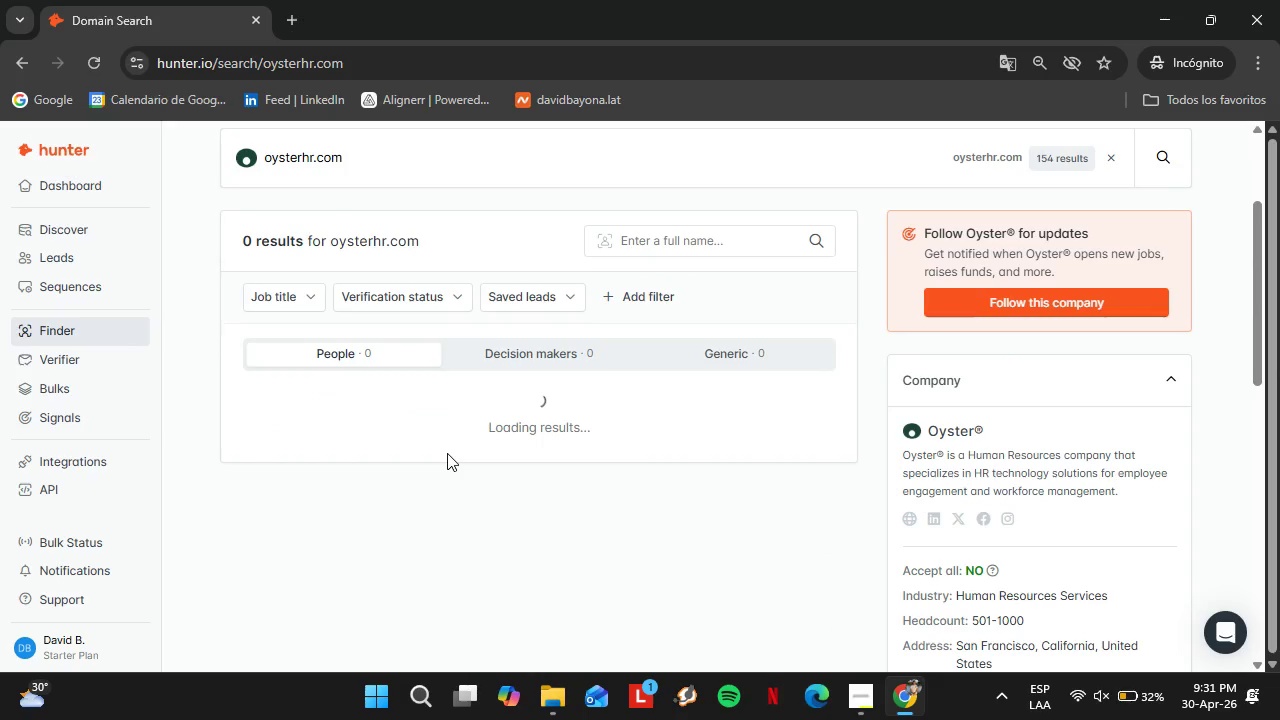 
left_click([277, 299])
 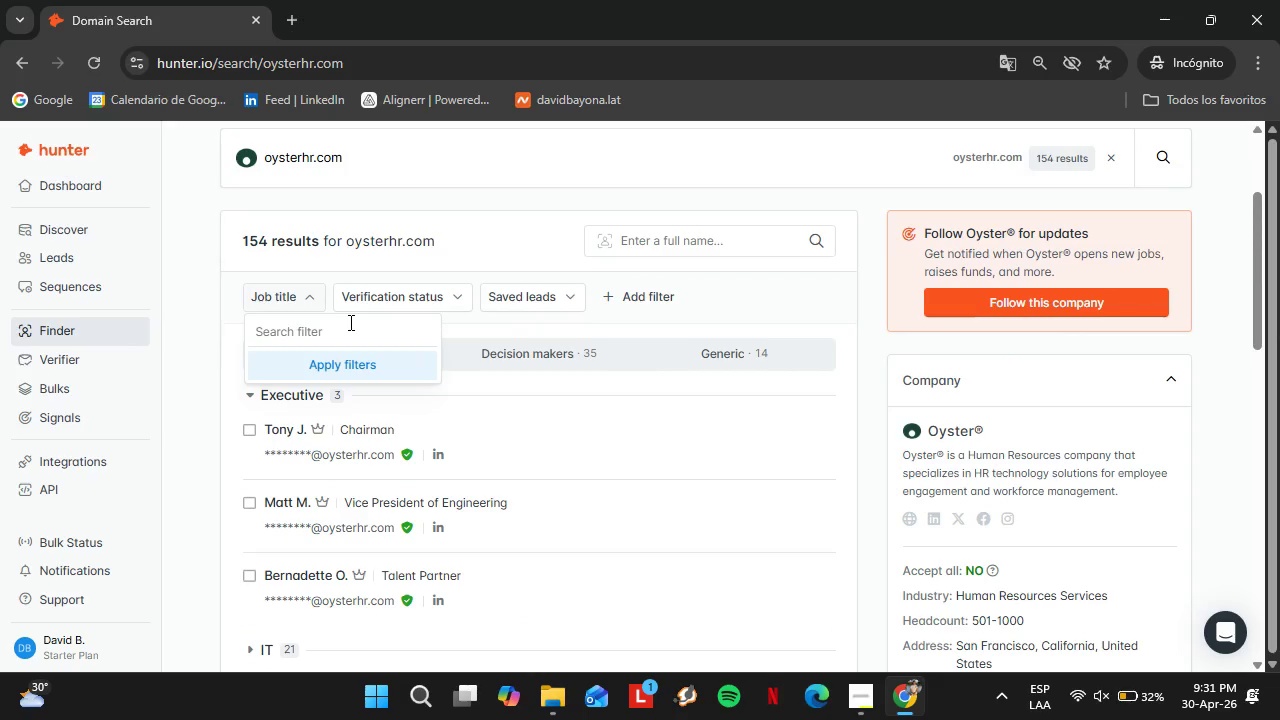 
left_click([342, 324])
 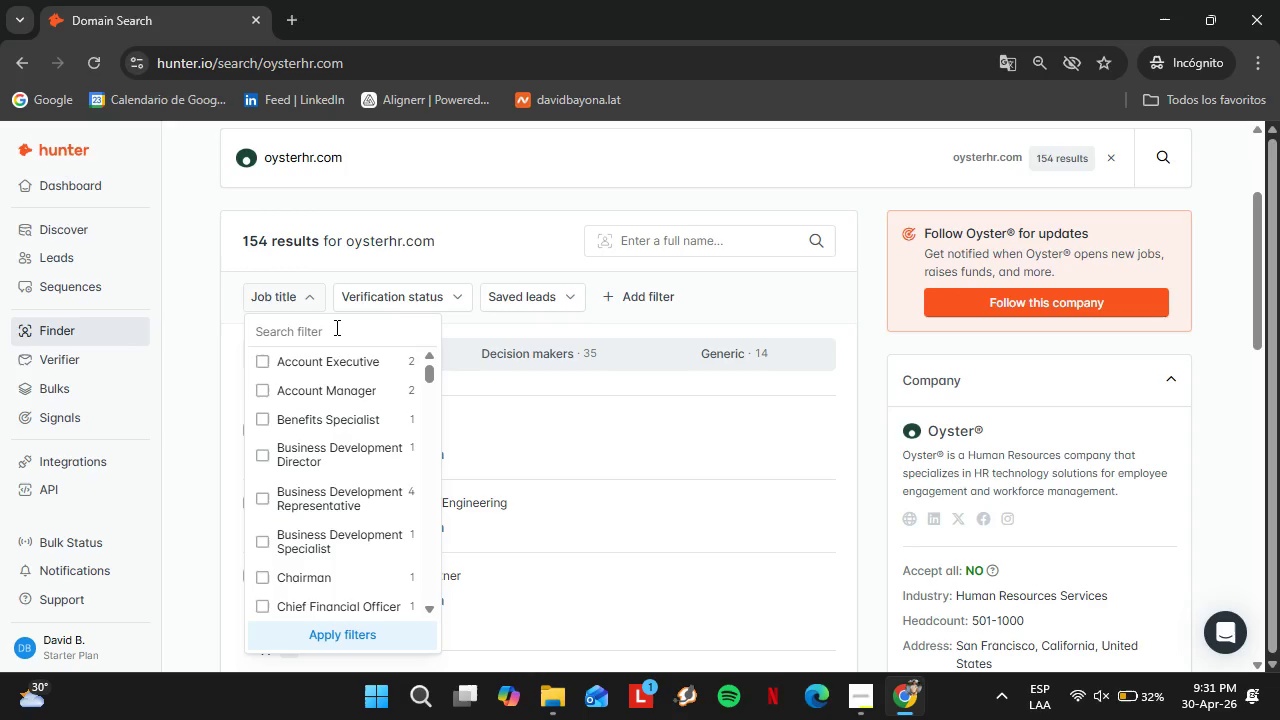 
type(hr m)
key(Backspace)
key(Backspace)
key(Backspace)
type(um)
key(Backspace)
key(Backspace)
key(Backspace)
type(peop)
 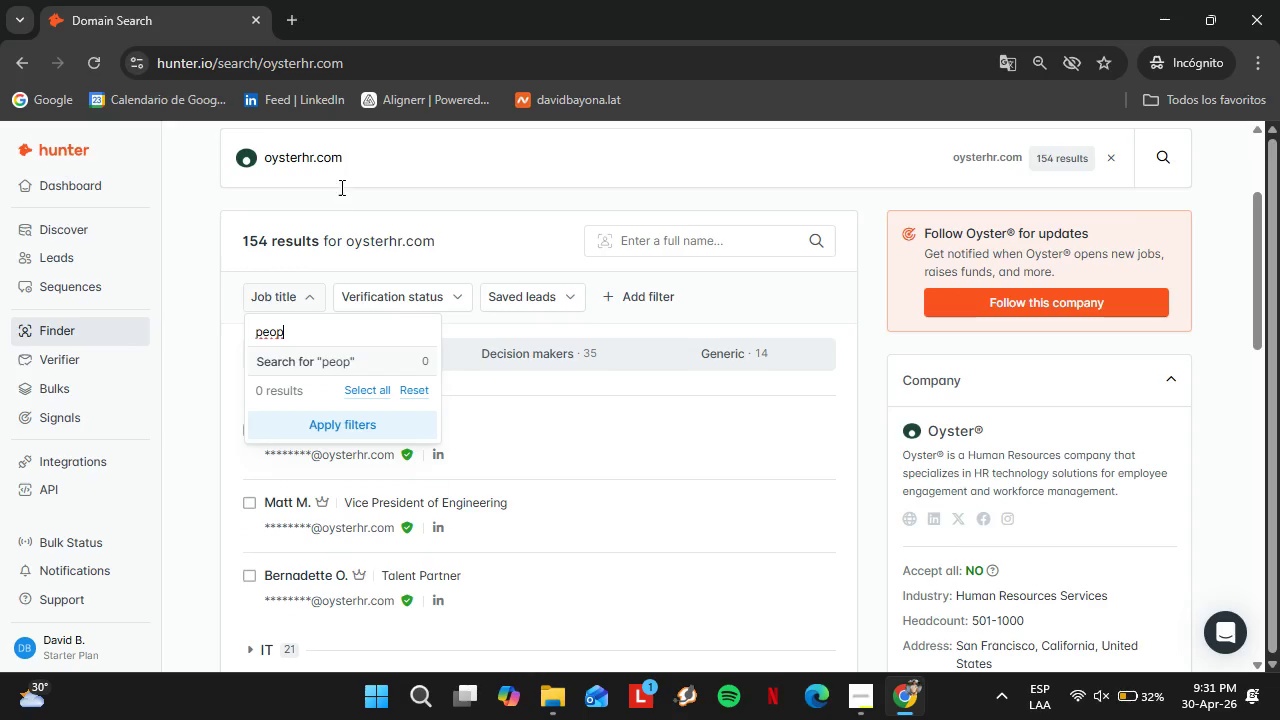 
left_click([338, 141])
 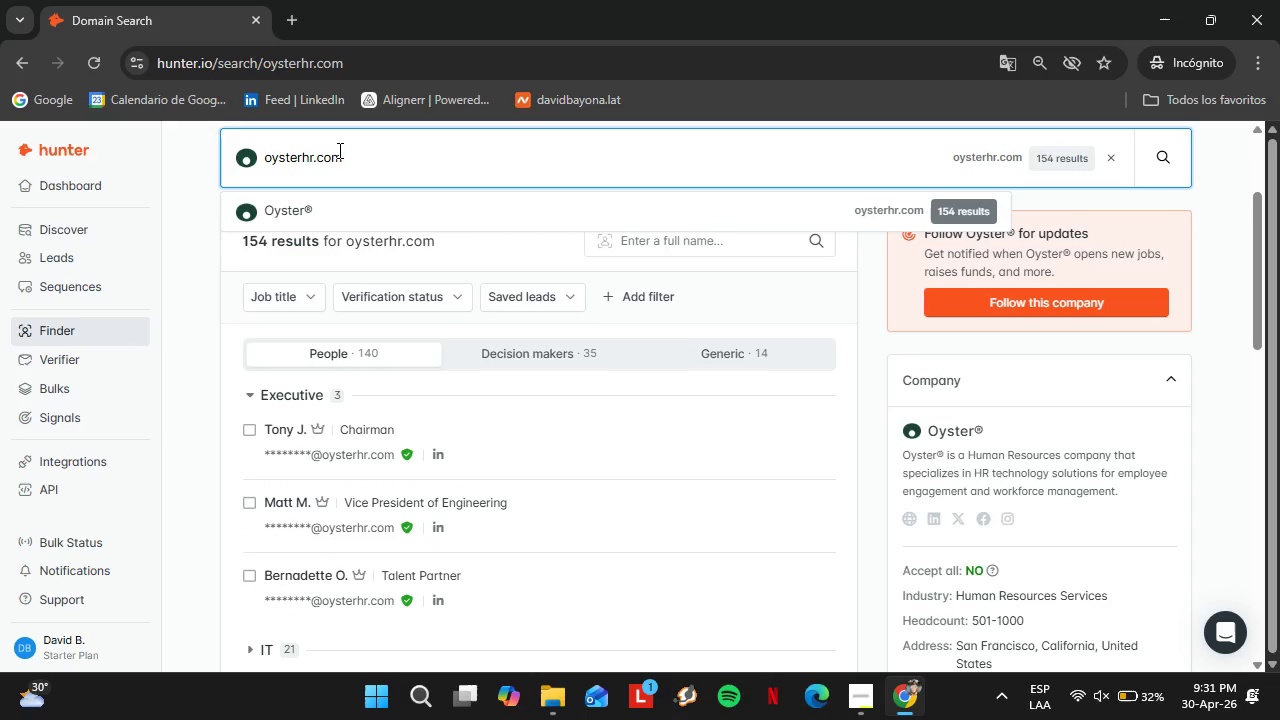 
double_click([338, 150])
 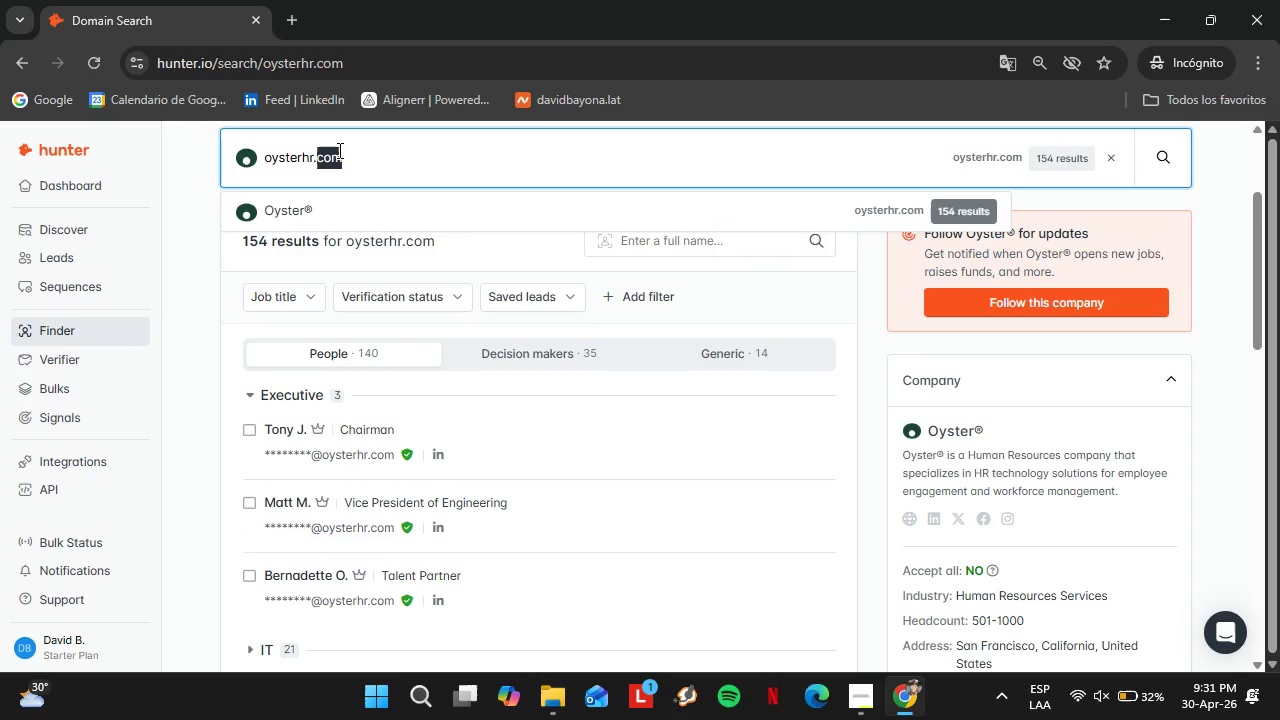 
triple_click([338, 150])
 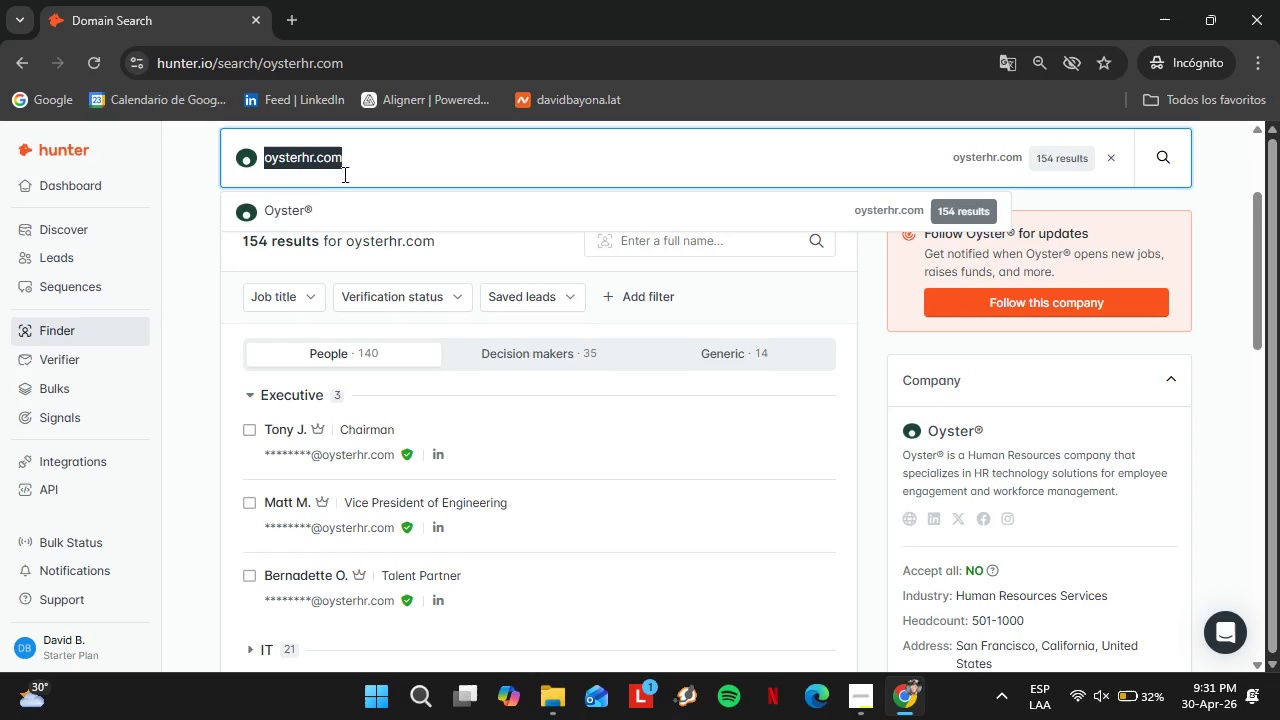 
type(usemulti)
 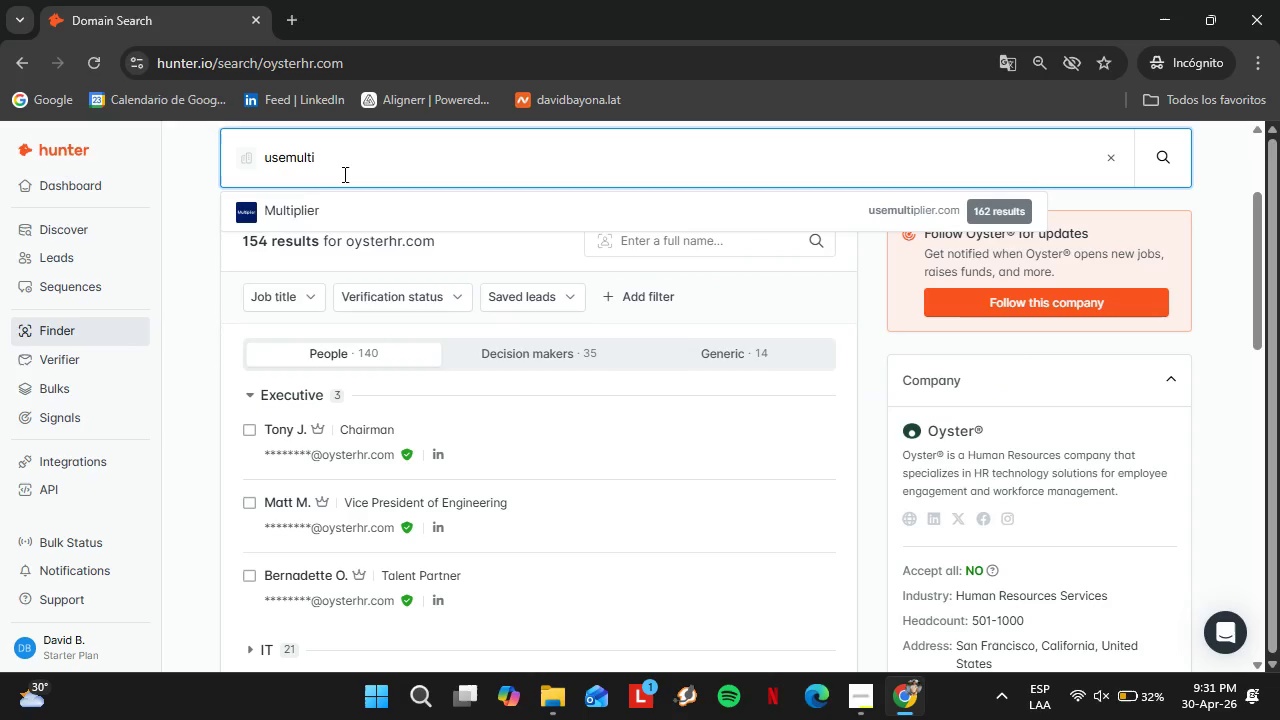 
key(ArrowDown)
 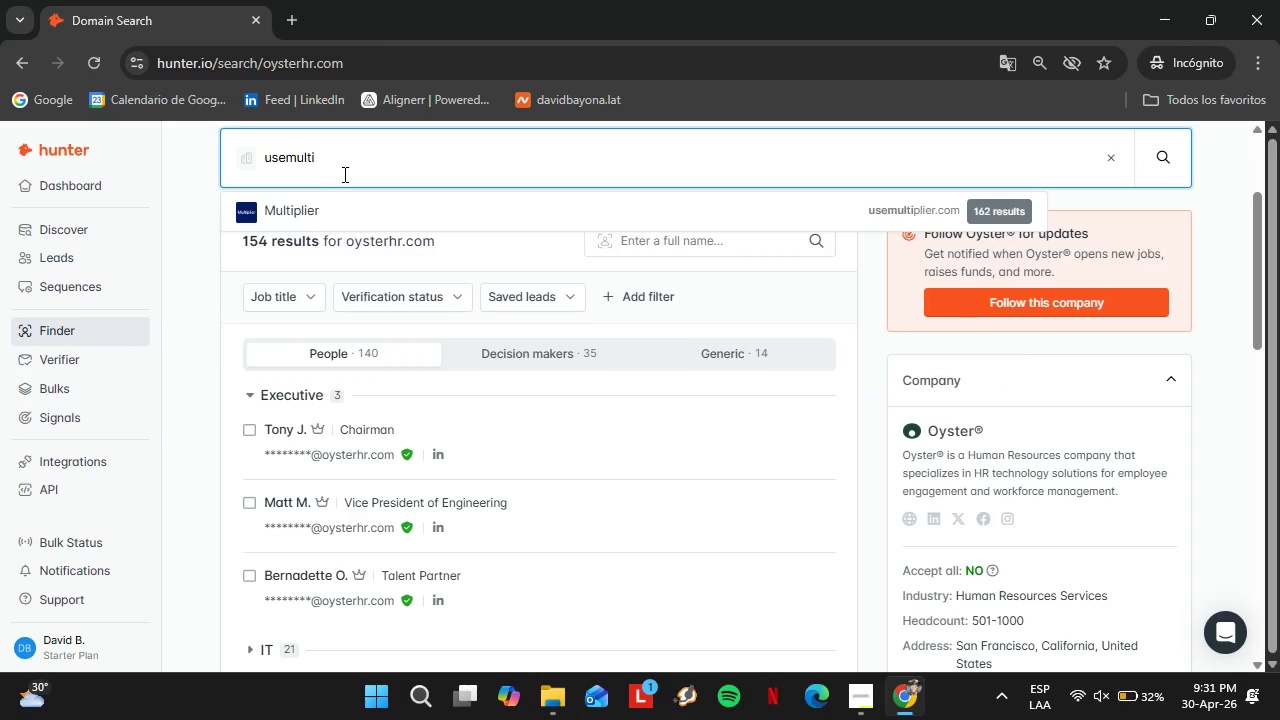 
key(Enter)
 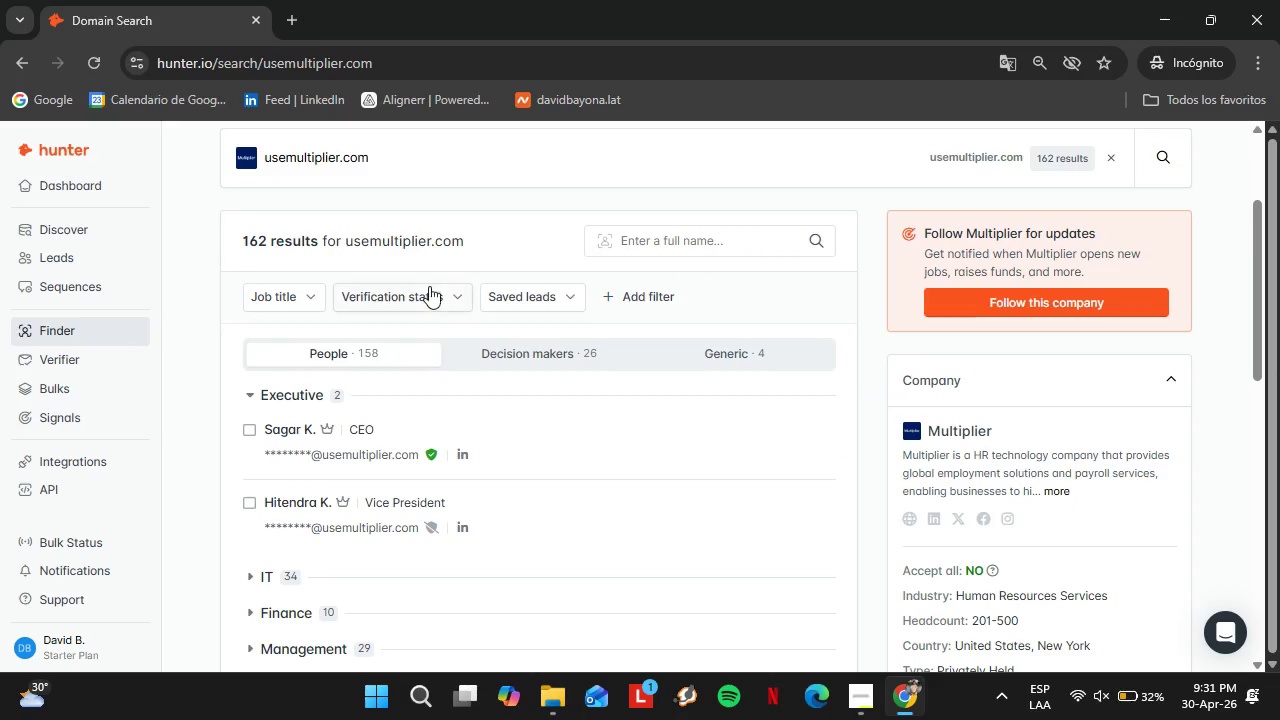 
scroll: coordinate [449, 477], scroll_direction: down, amount: 3.0
 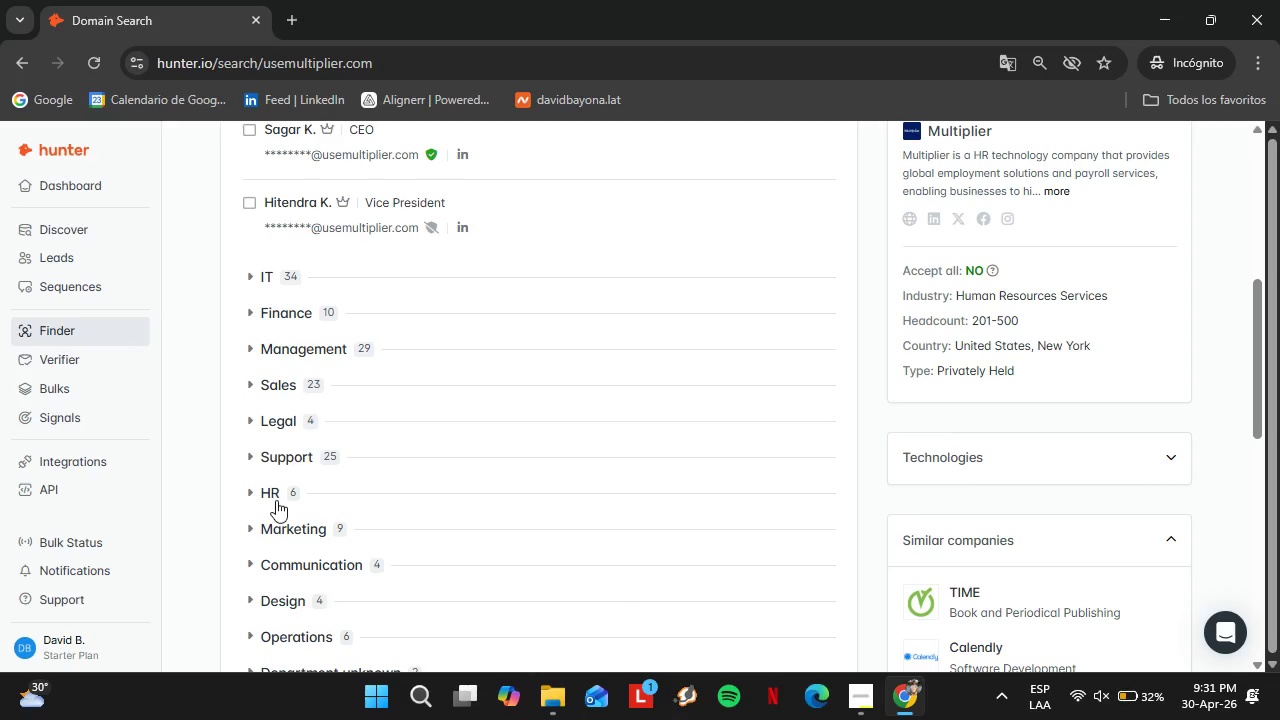 
left_click([272, 501])
 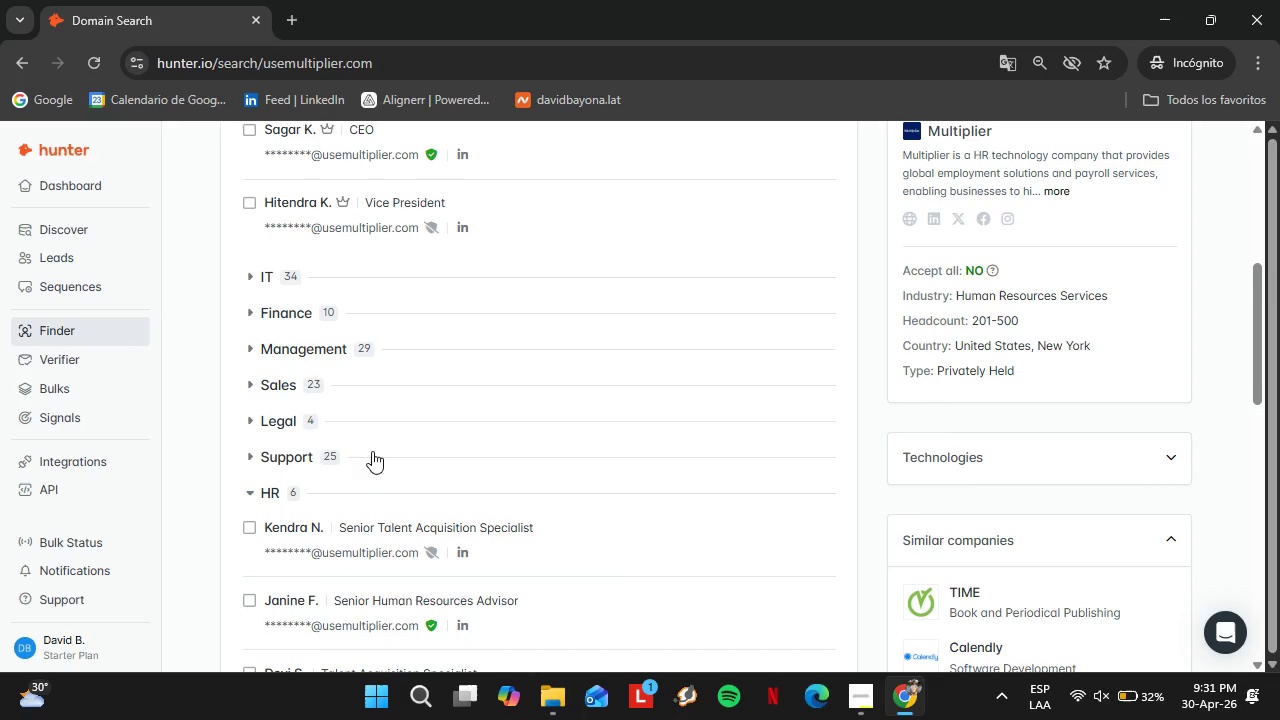 
scroll: coordinate [395, 448], scroll_direction: down, amount: 3.0
 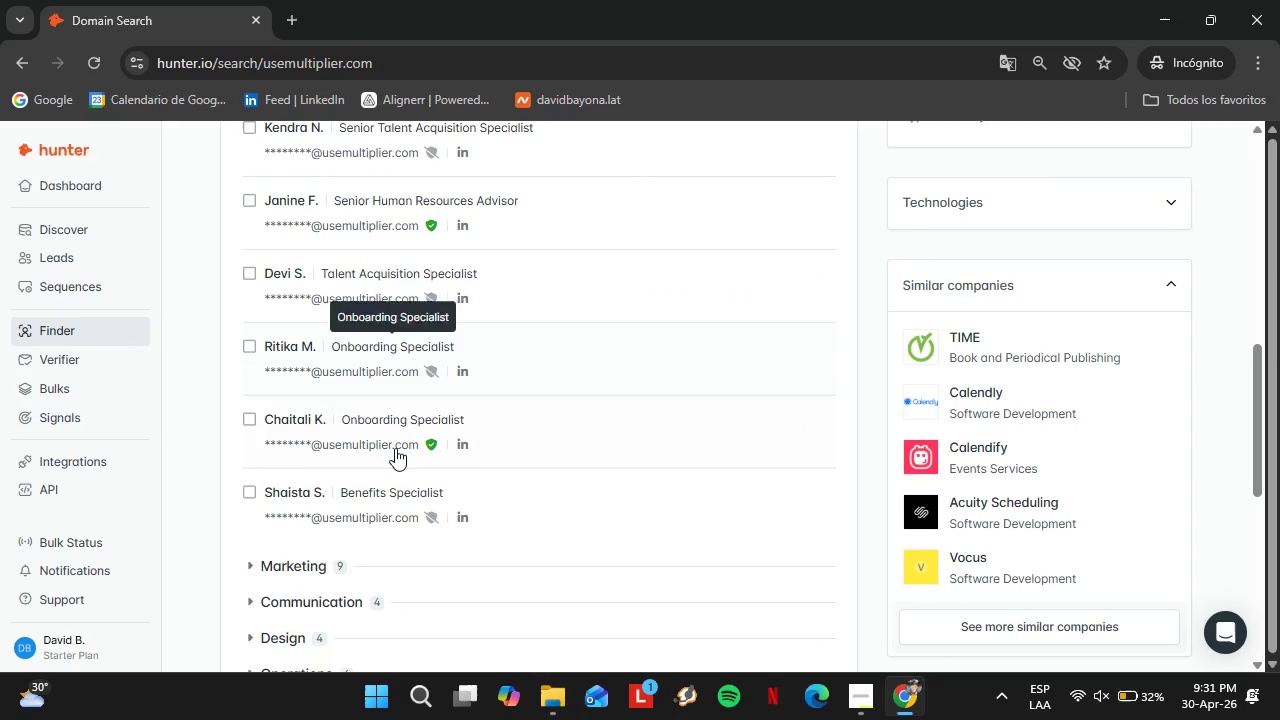 
scroll: coordinate [392, 441], scroll_direction: up, amount: 6.0
 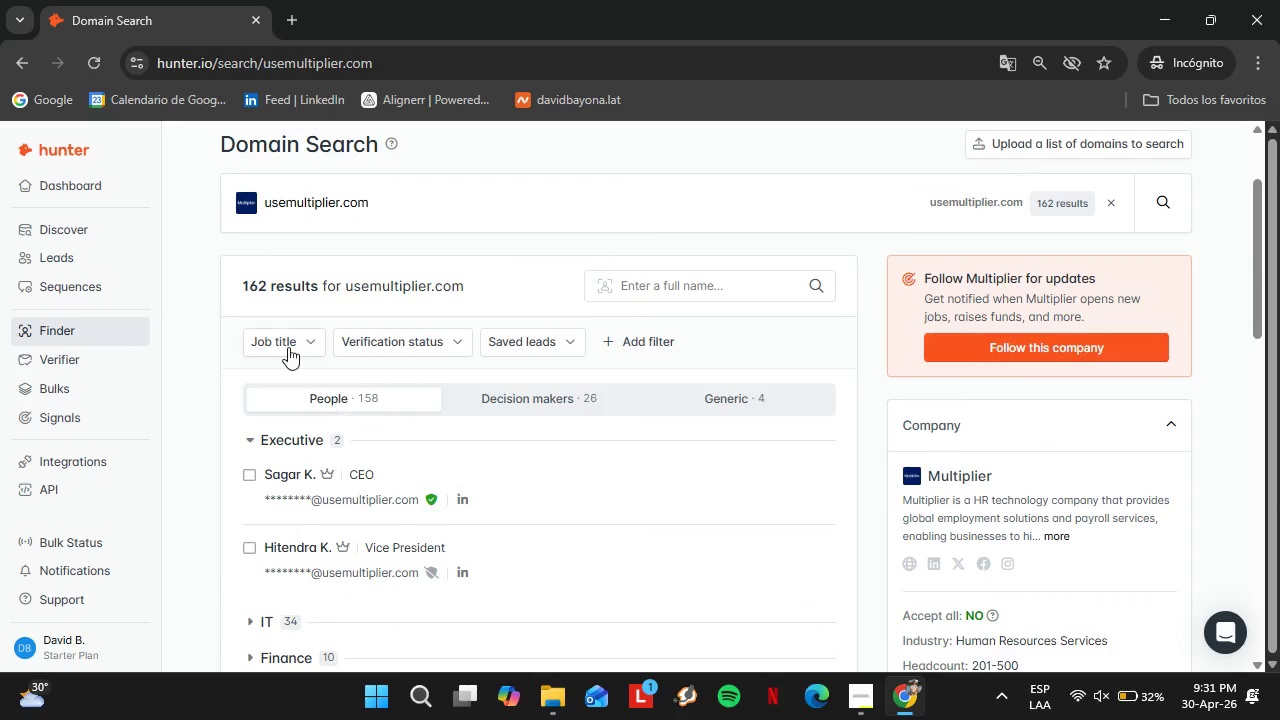 
left_click([288, 347])
 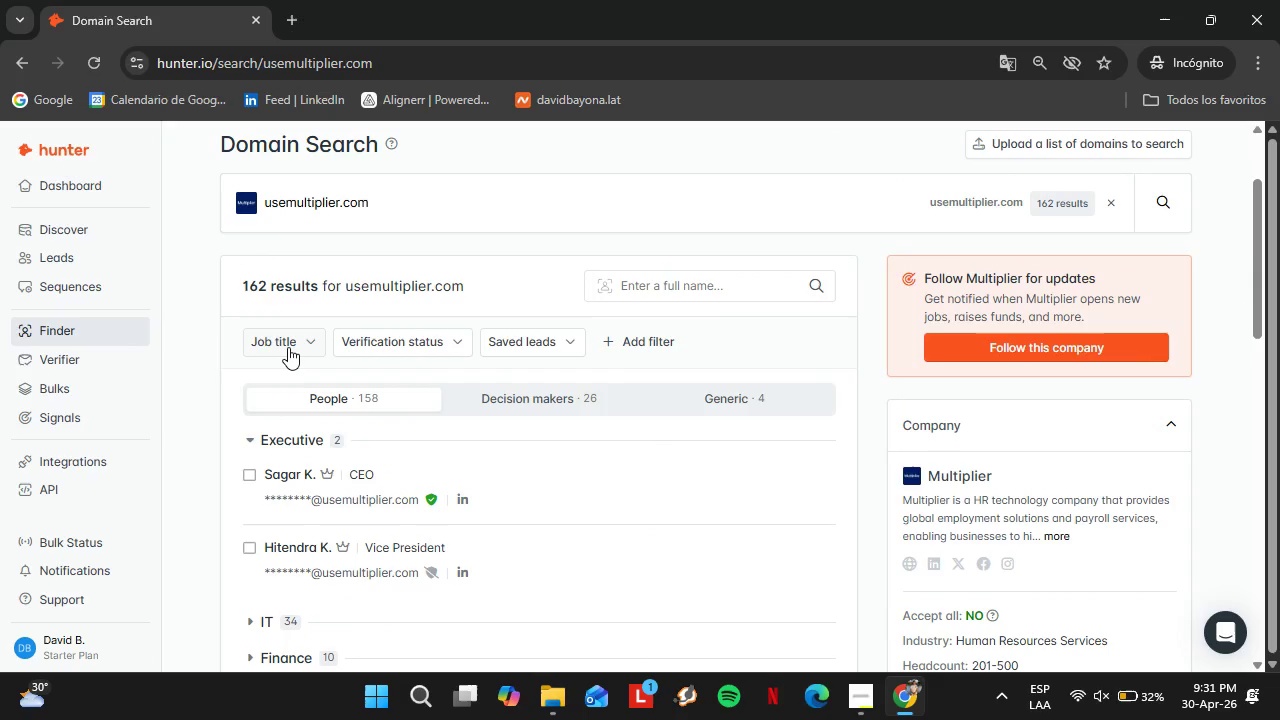 
left_click([318, 367])
 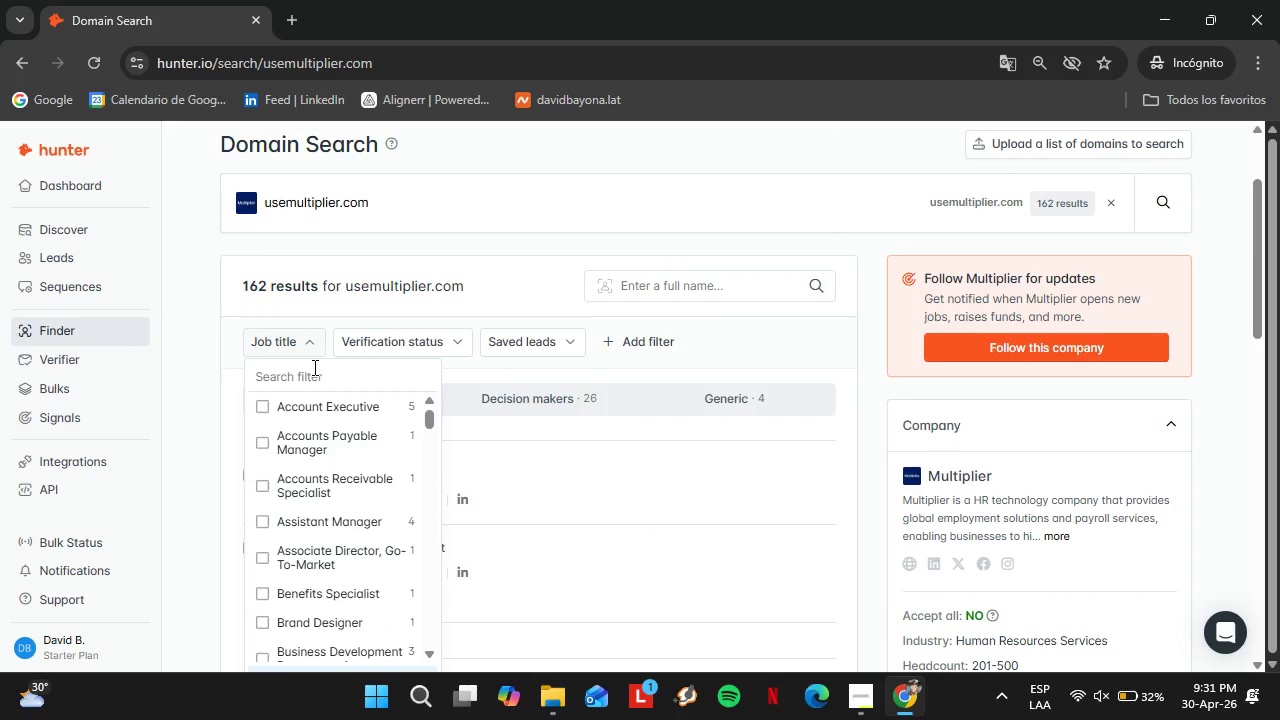 
type(hr)
key(Backspace)
type(uma)
 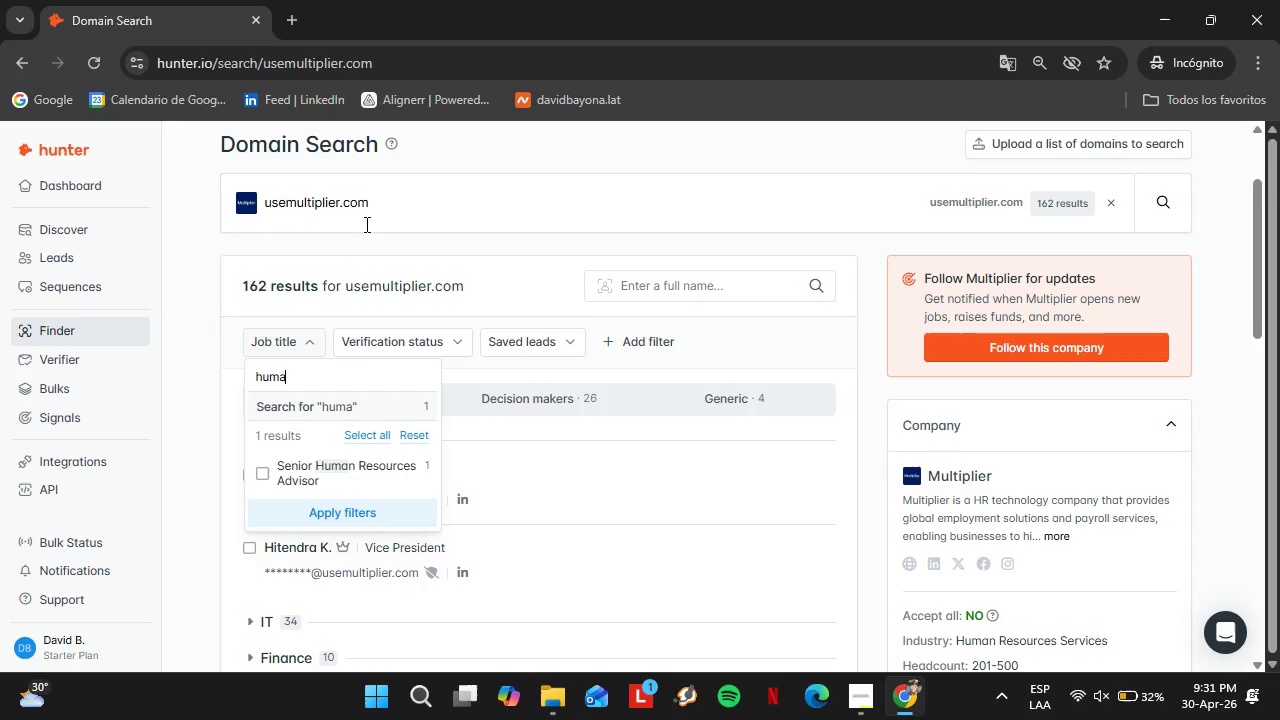 
double_click([364, 223])
 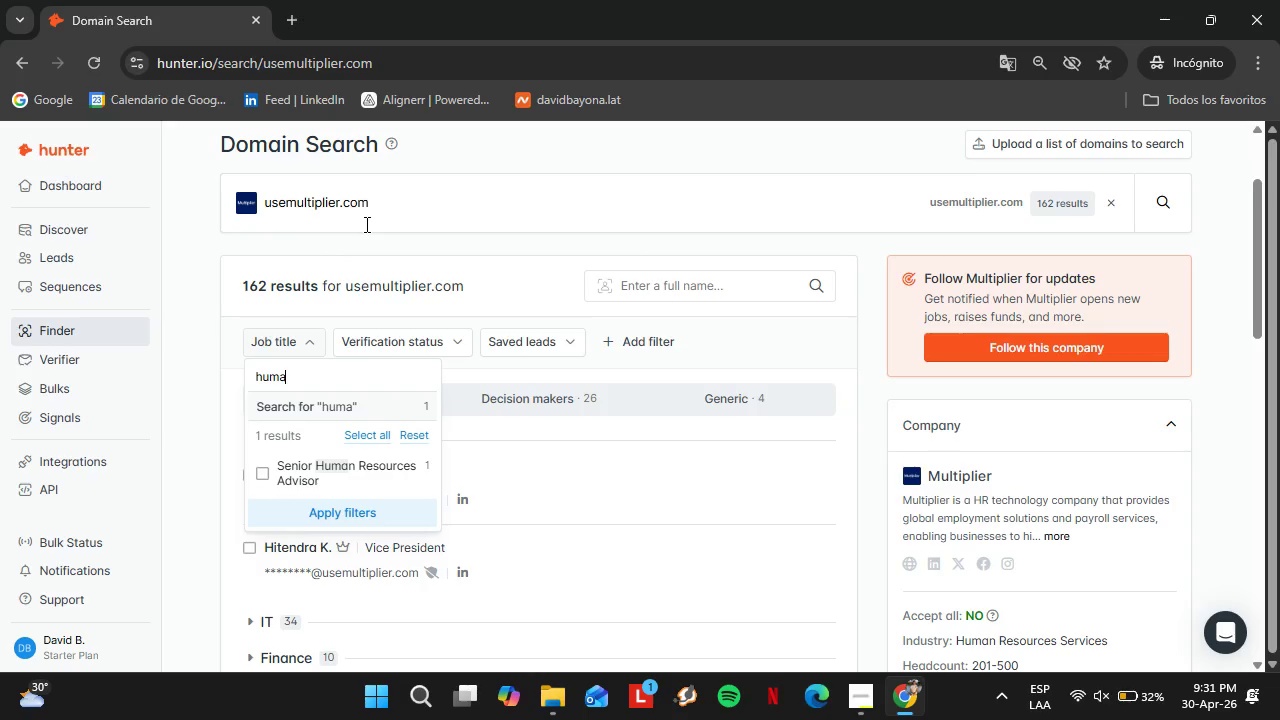 
triple_click([364, 223])
 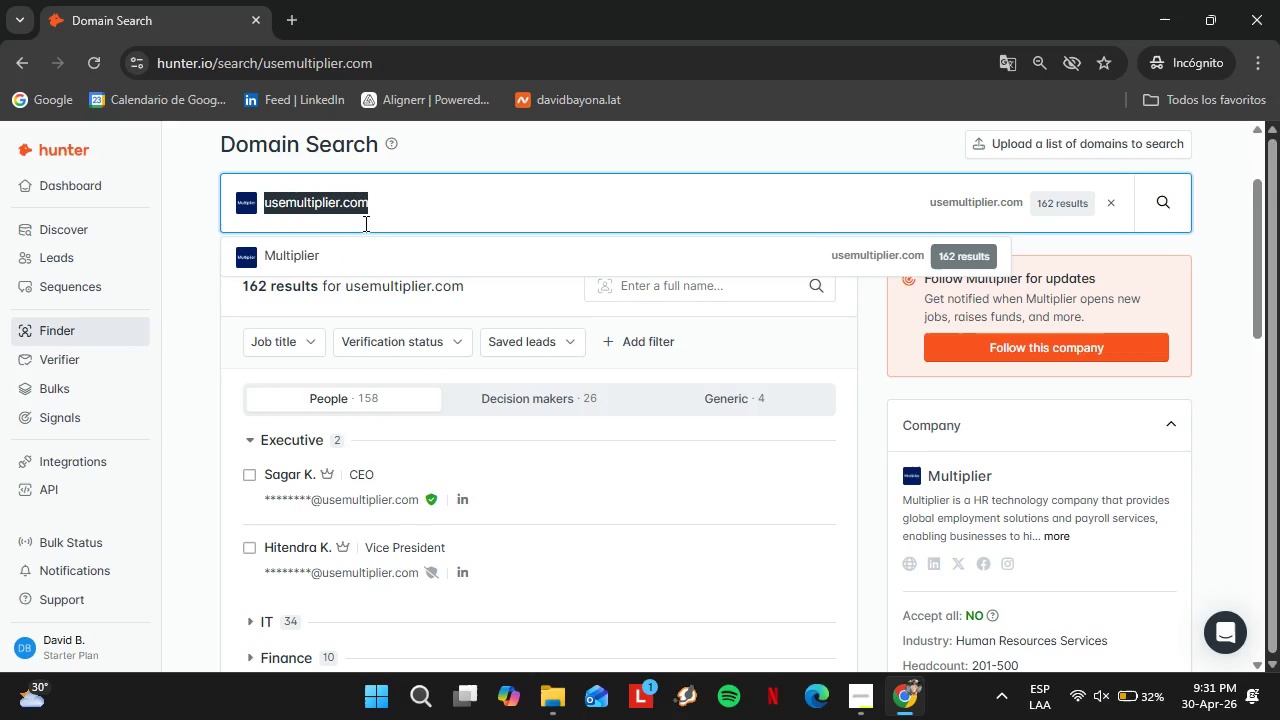 
type(papayaglobal.com)
 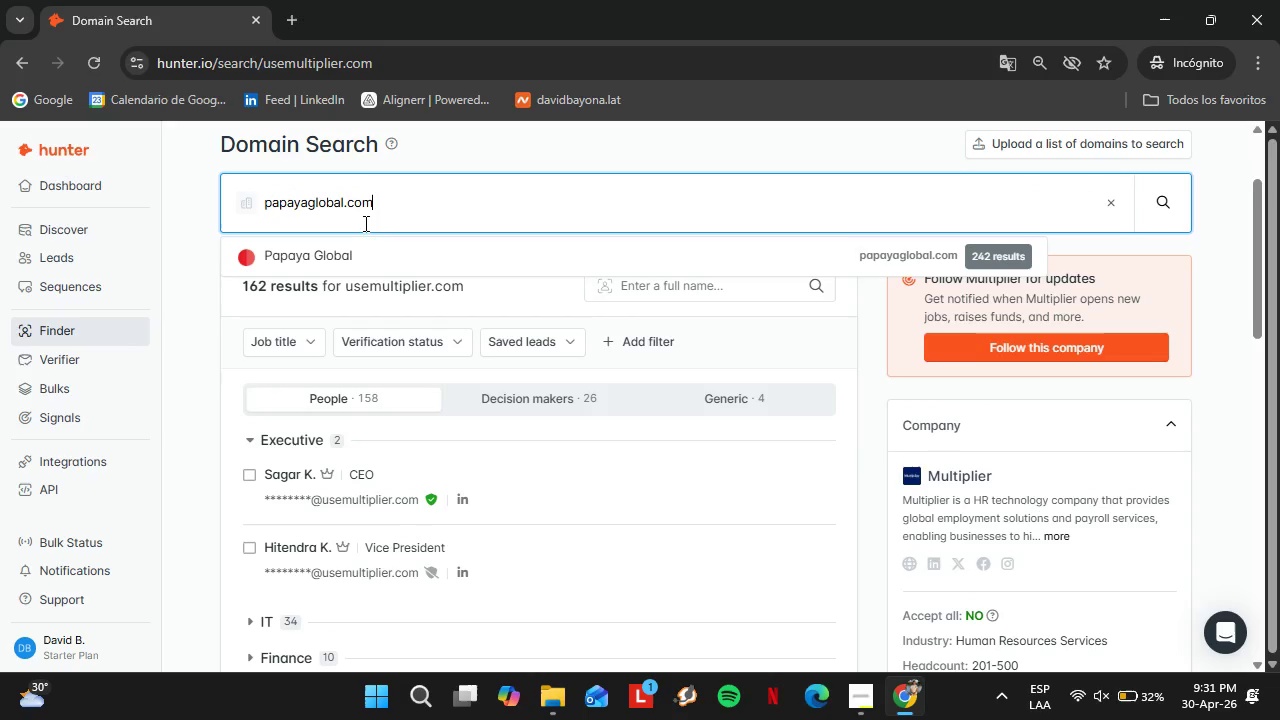 
key(Enter)
 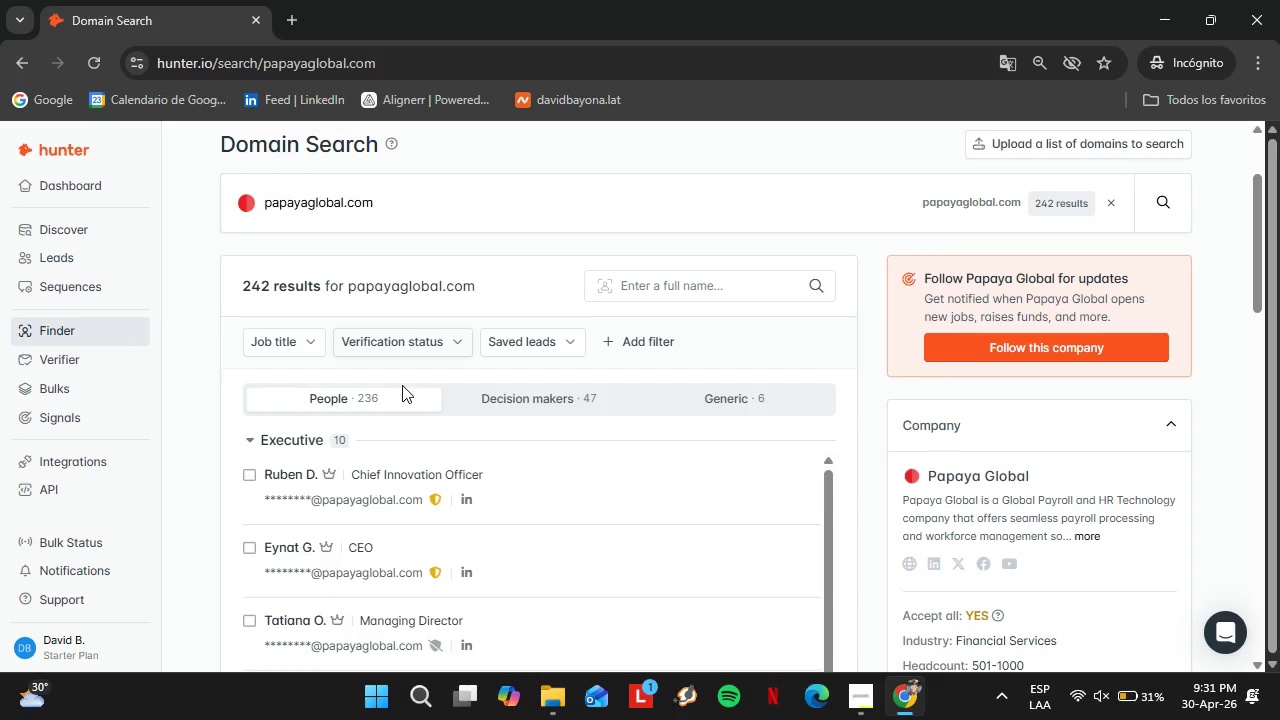 
scroll: coordinate [419, 385], scroll_direction: down, amount: 1.0
 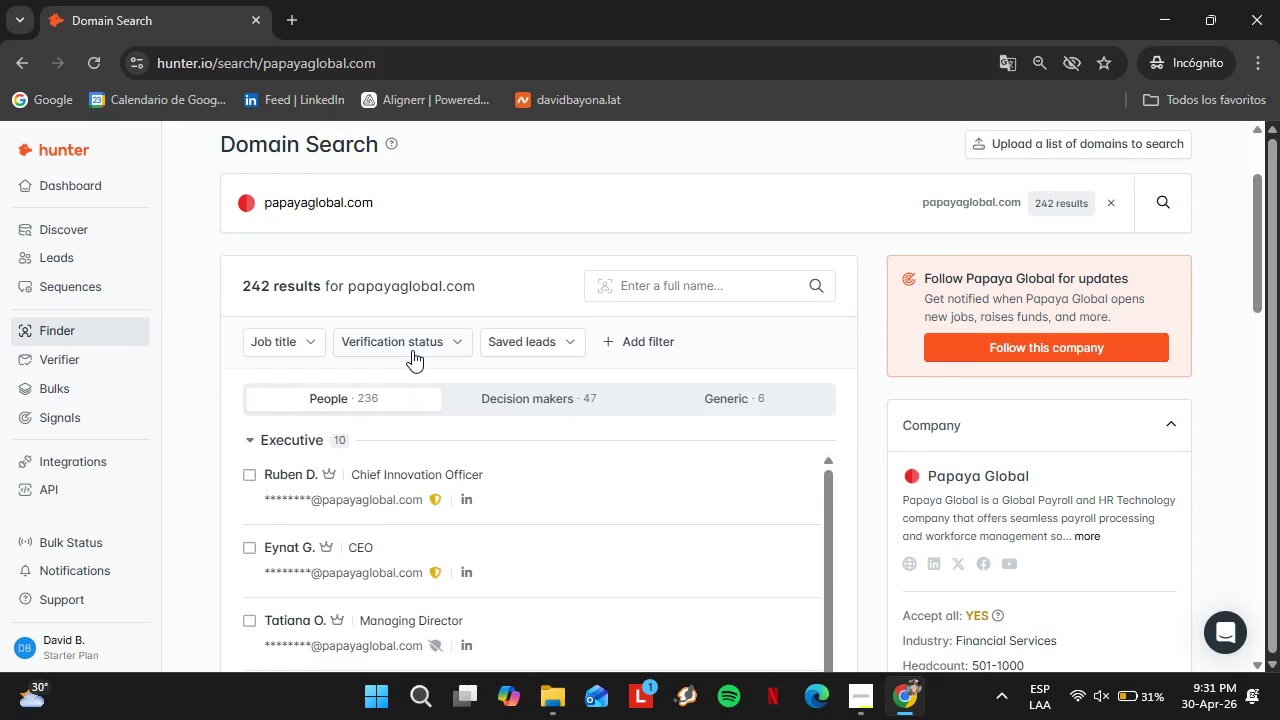 
double_click([411, 312])
 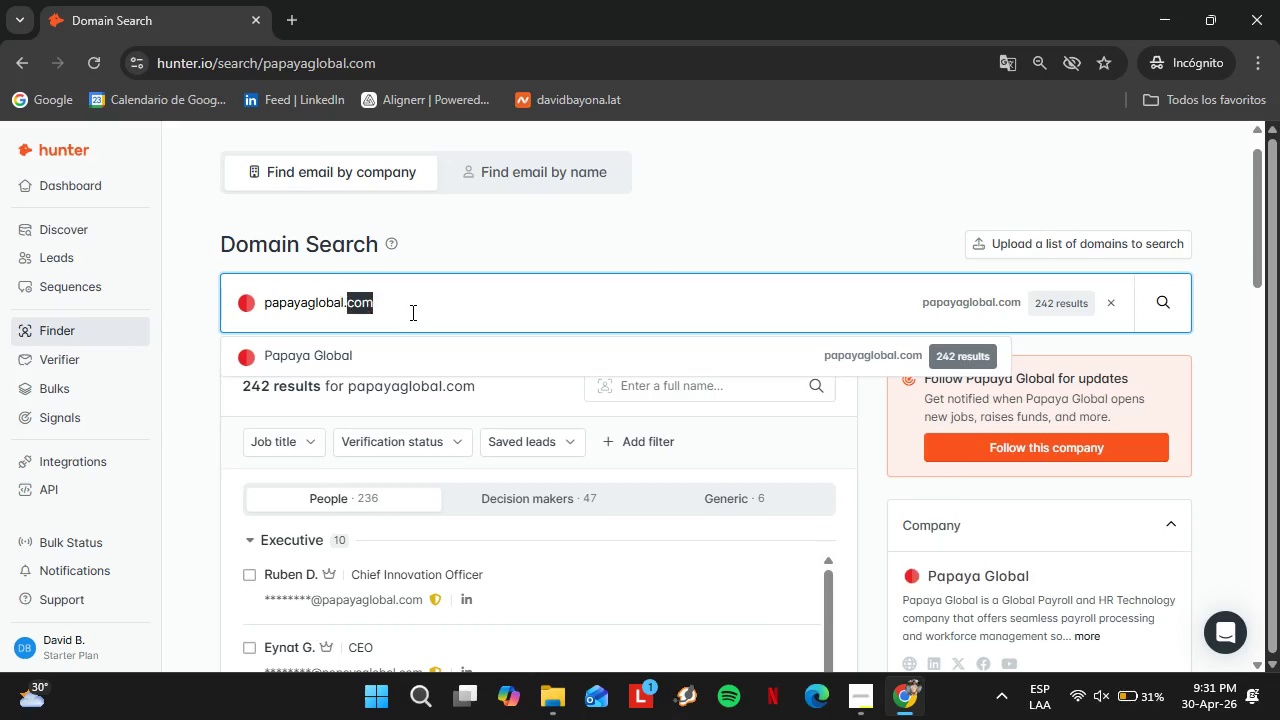 
scroll: coordinate [404, 378], scroll_direction: up, amount: 2.0
 